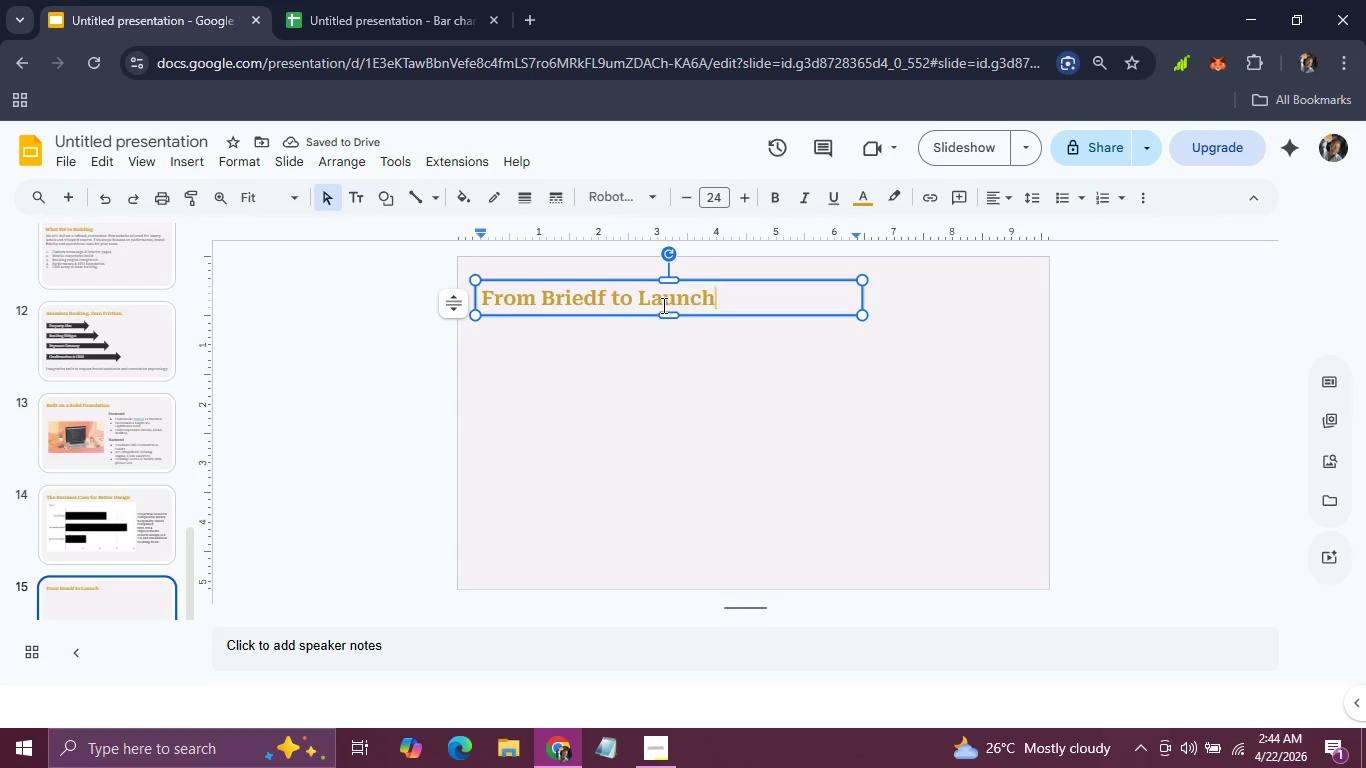 
left_click([597, 300])
 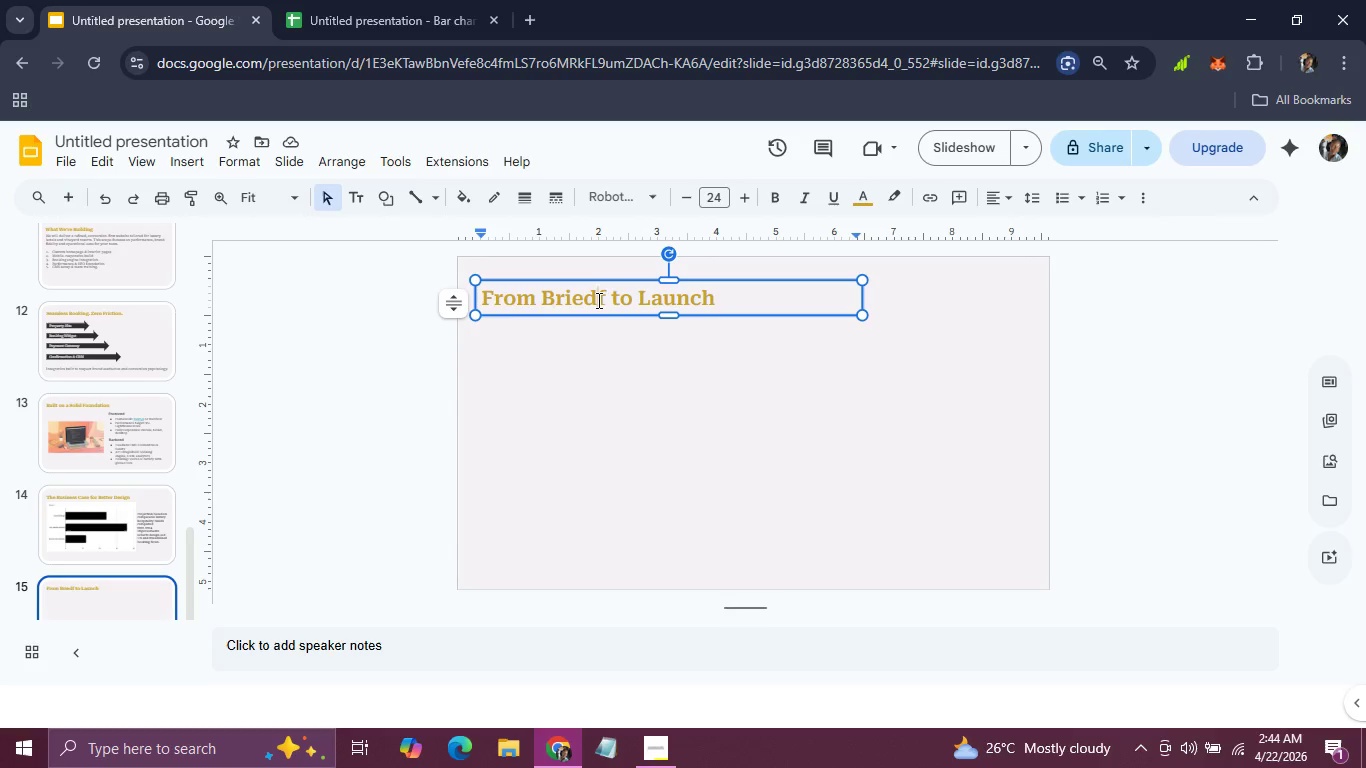 
key(Backspace)
 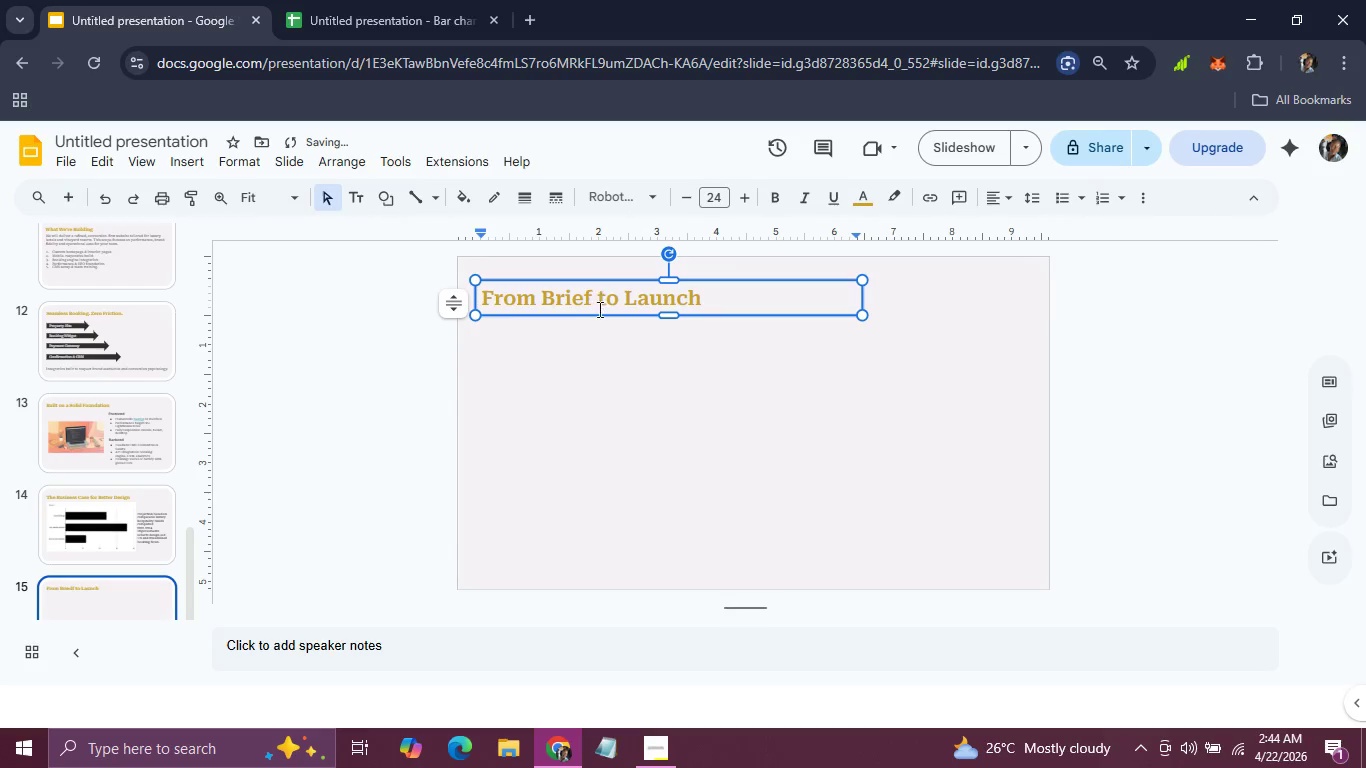 
left_click([613, 352])
 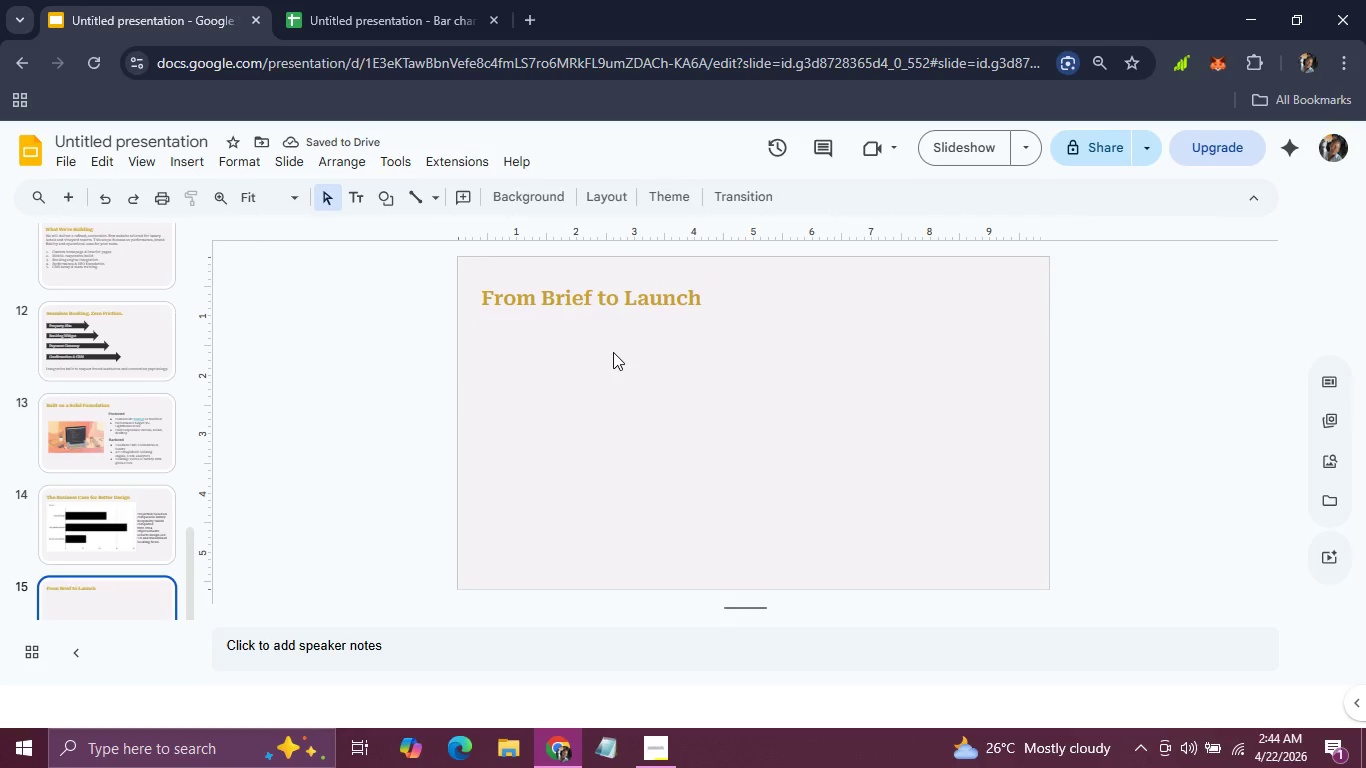 
left_click([659, 281])
 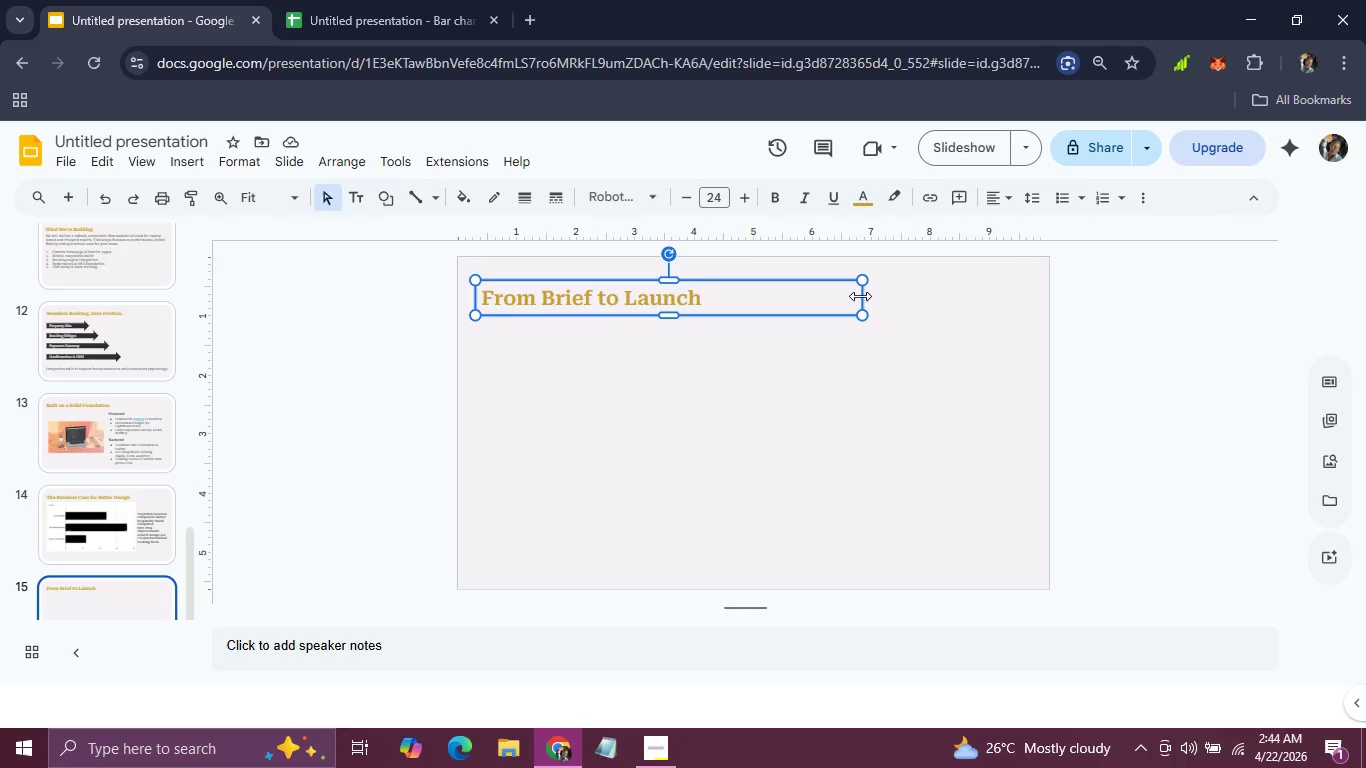 
left_click_drag(start_coordinate=[860, 296], to_coordinate=[716, 282])
 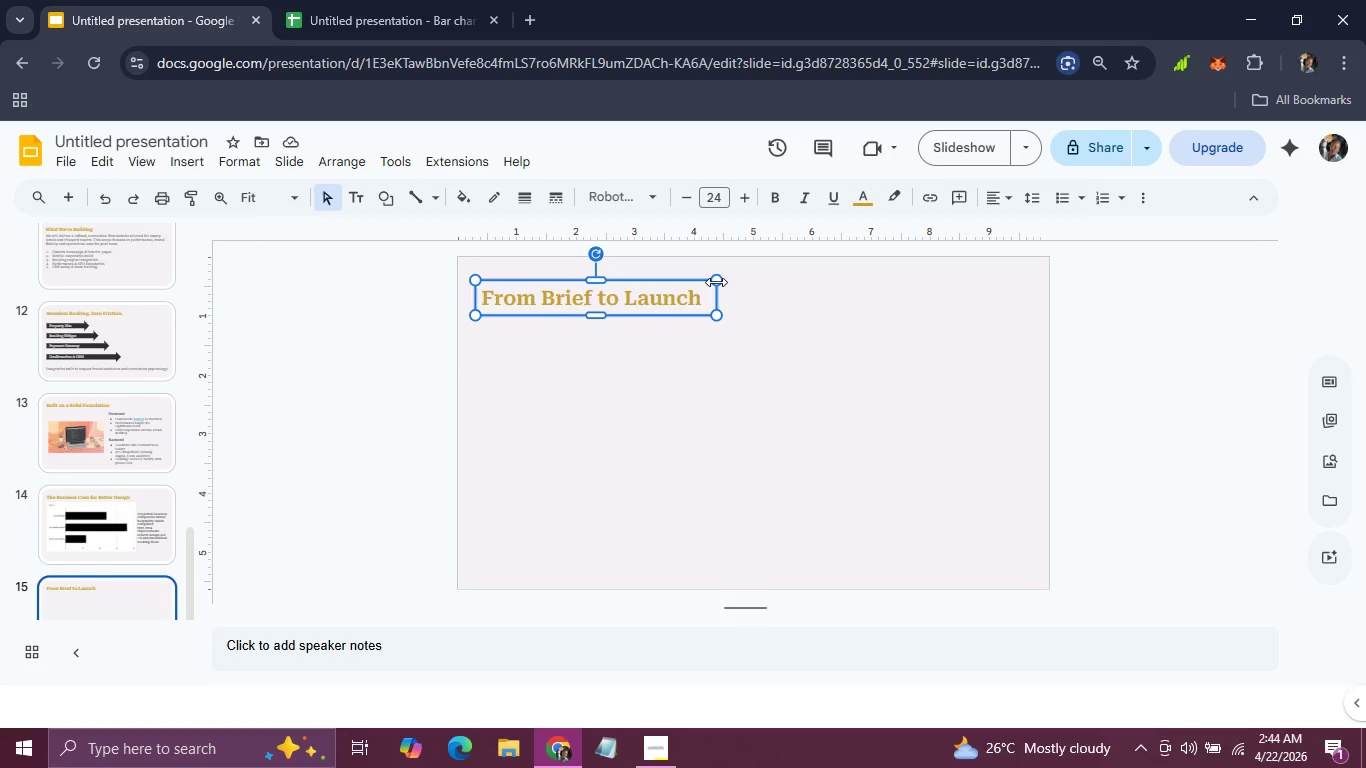 
wait(13.28)
 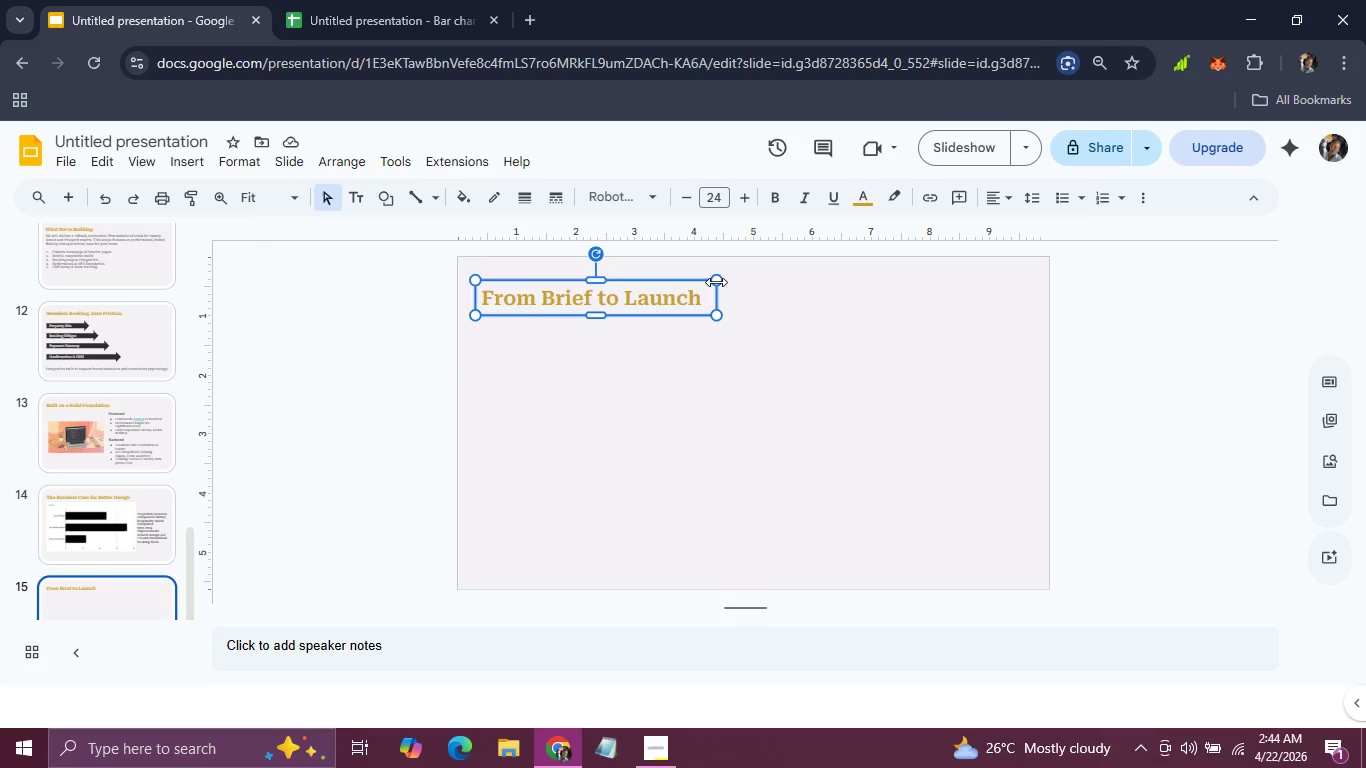 
left_click([196, 153])
 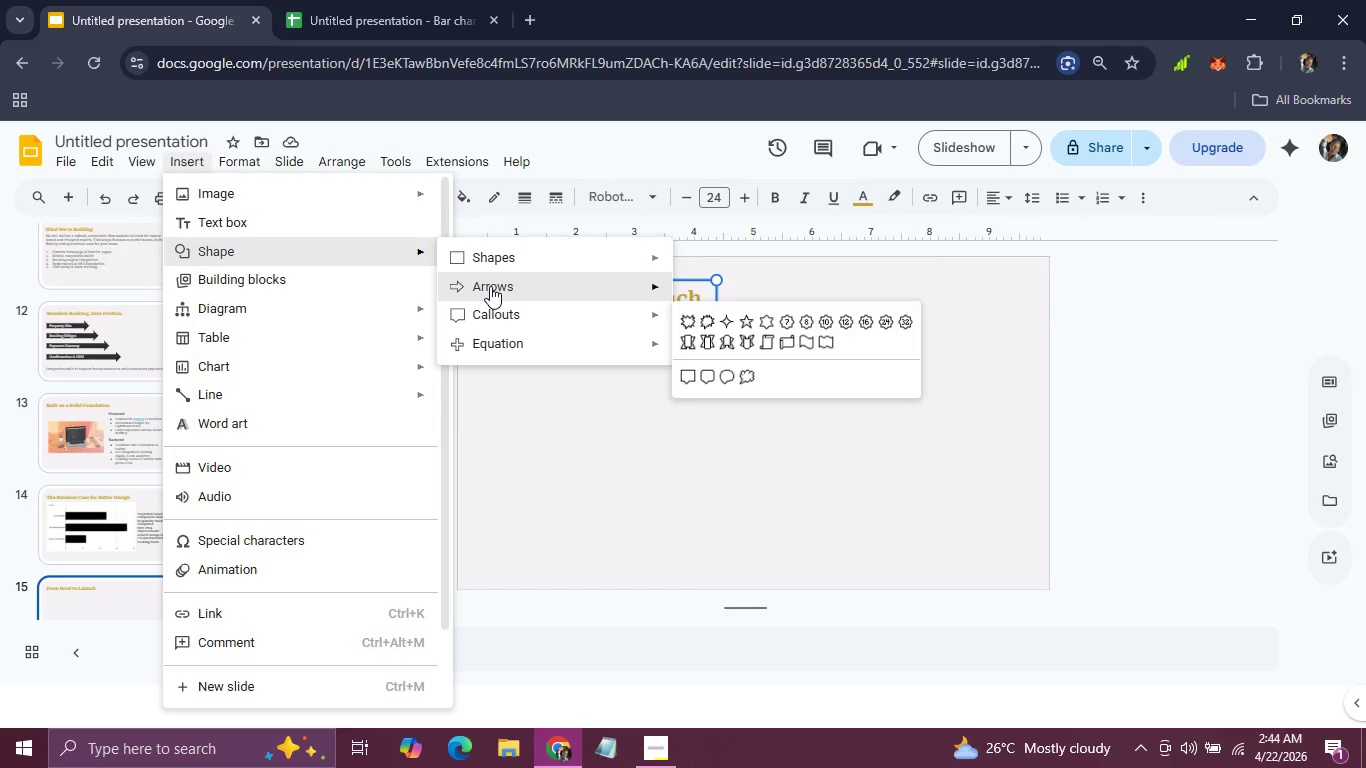 
wait(14.8)
 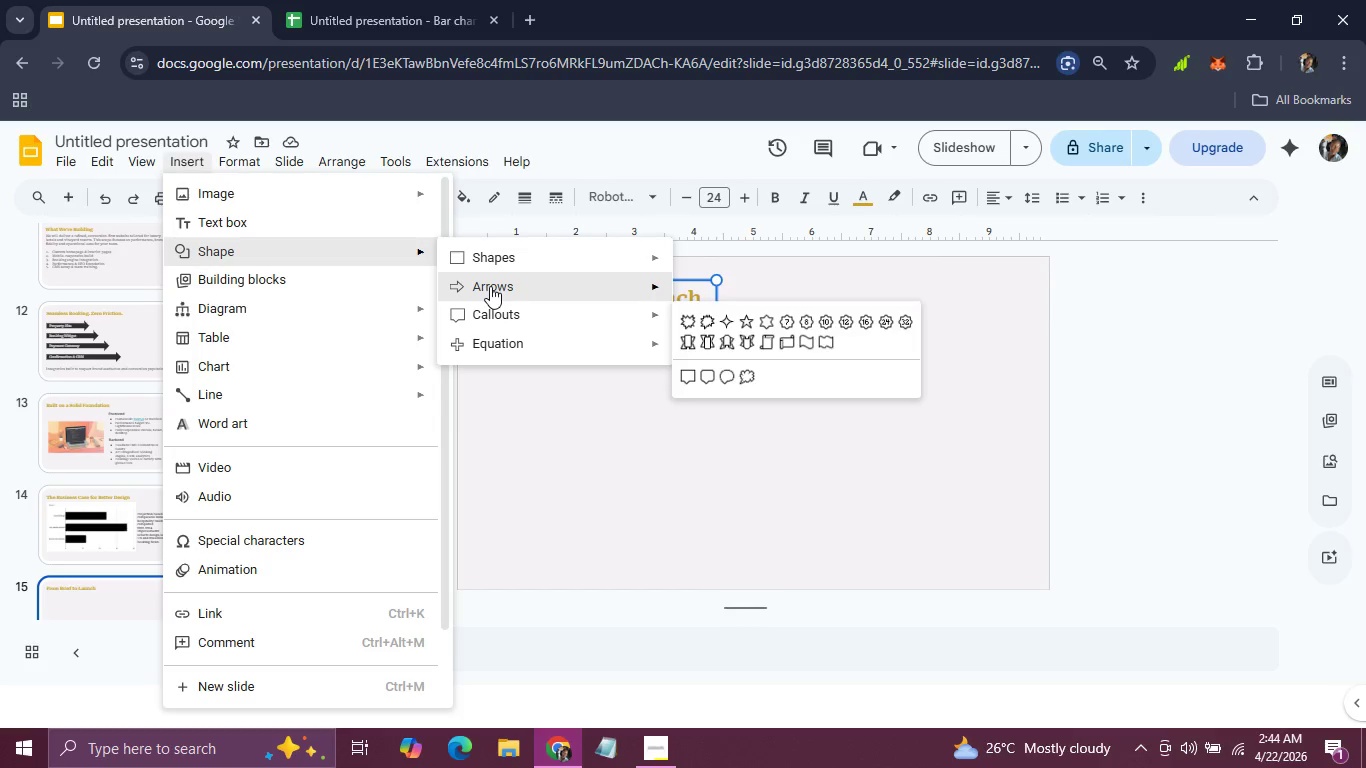 
mouse_move([503, 343])
 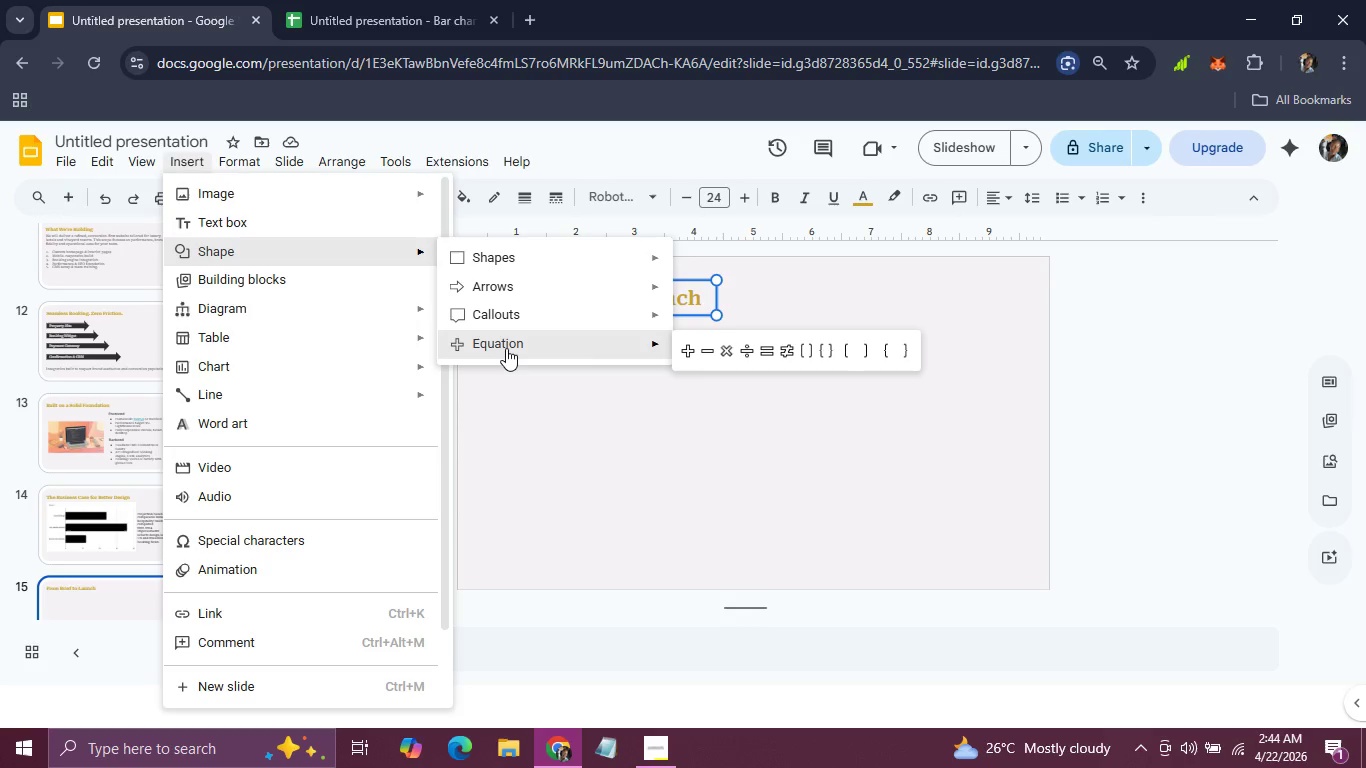 
mouse_move([511, 321])
 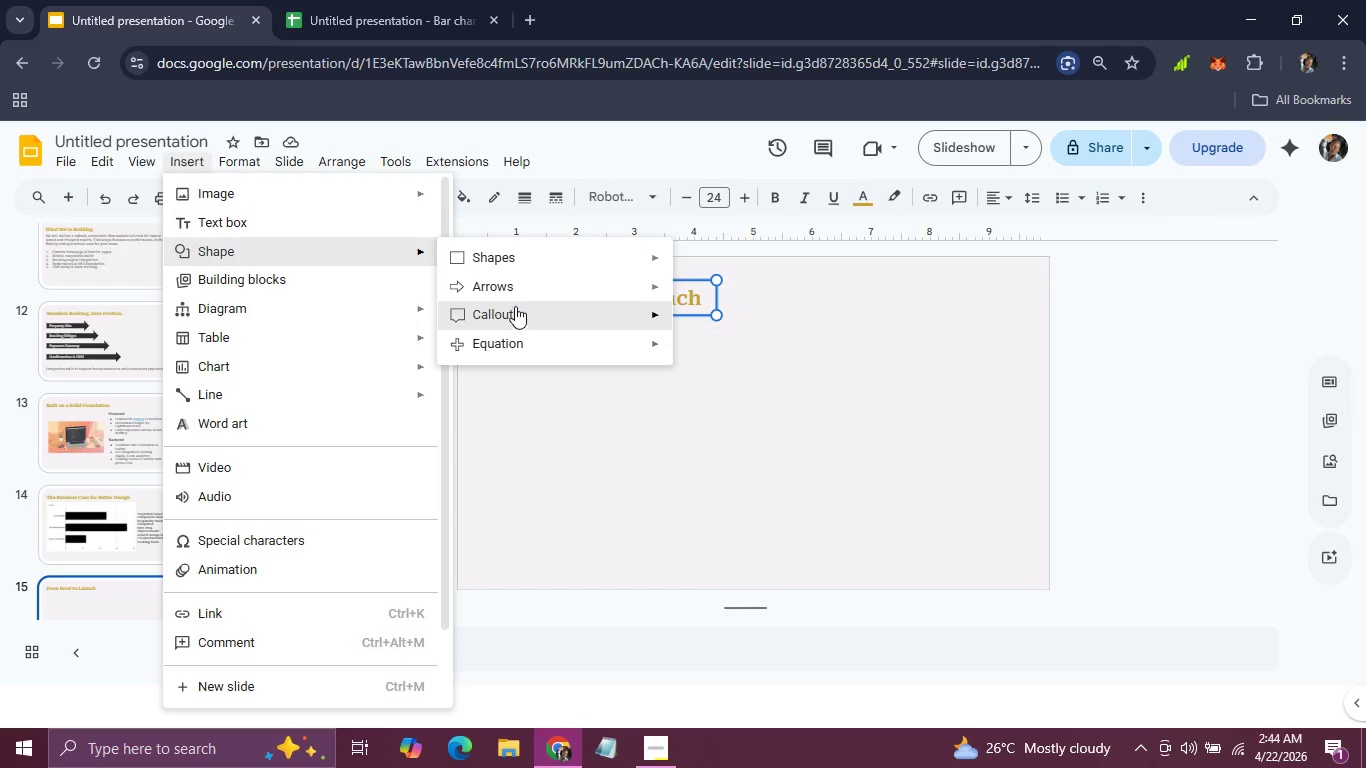 
mouse_move([542, 289])
 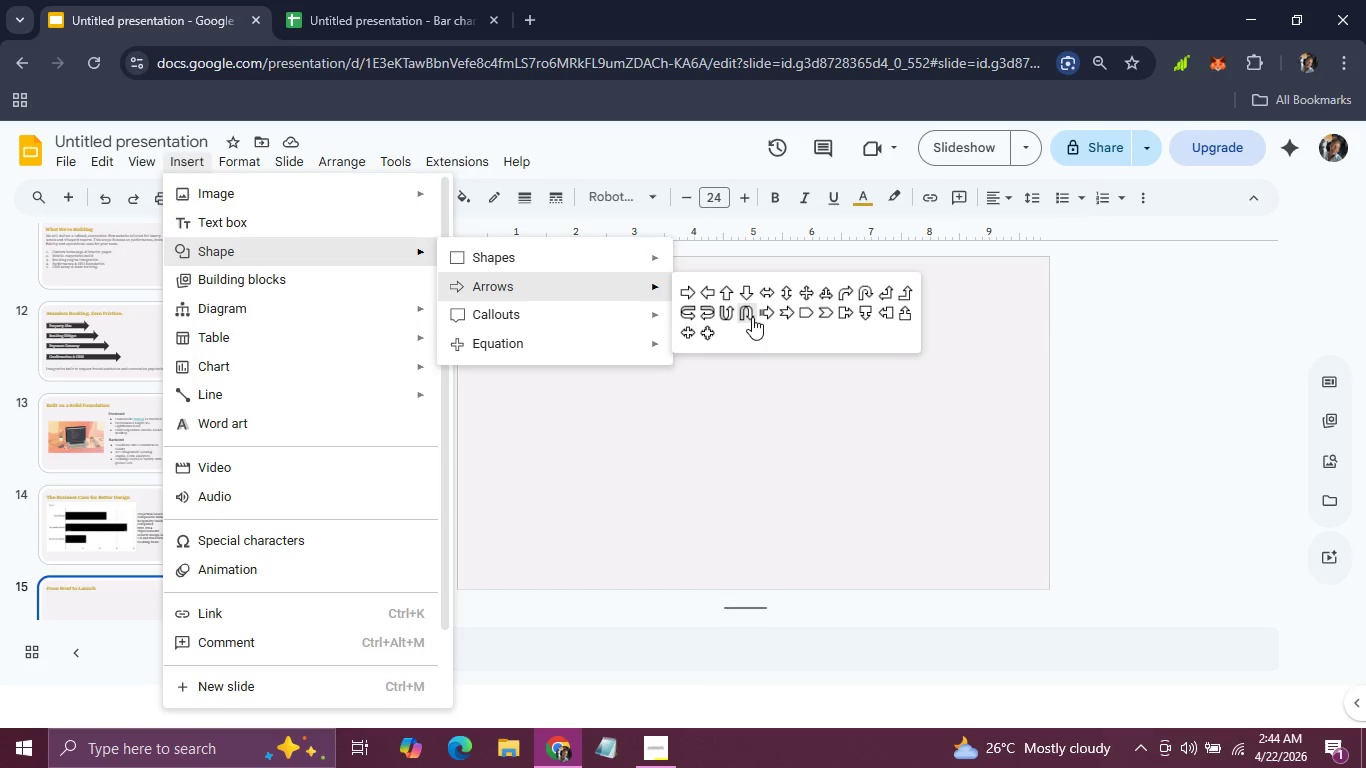 
left_click([752, 317])
 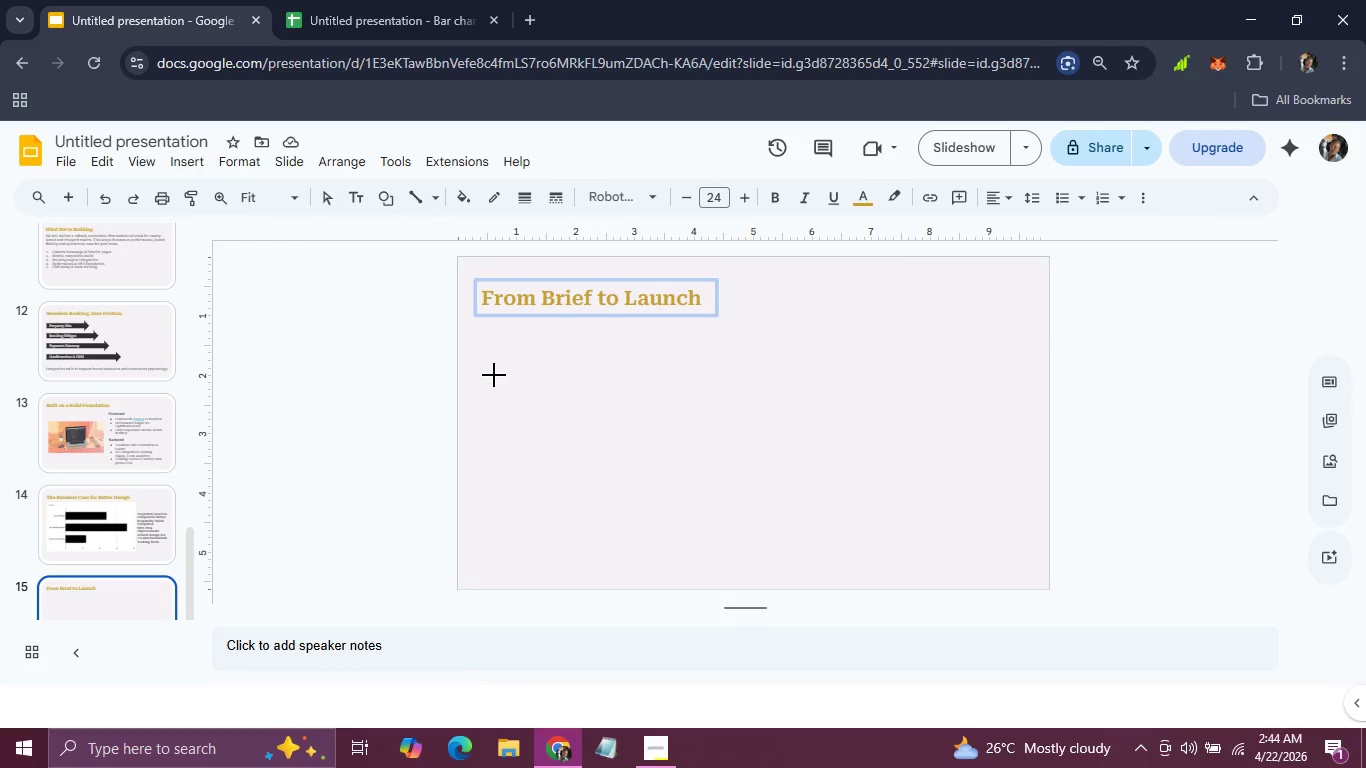 
left_click_drag(start_coordinate=[494, 375], to_coordinate=[677, 440])
 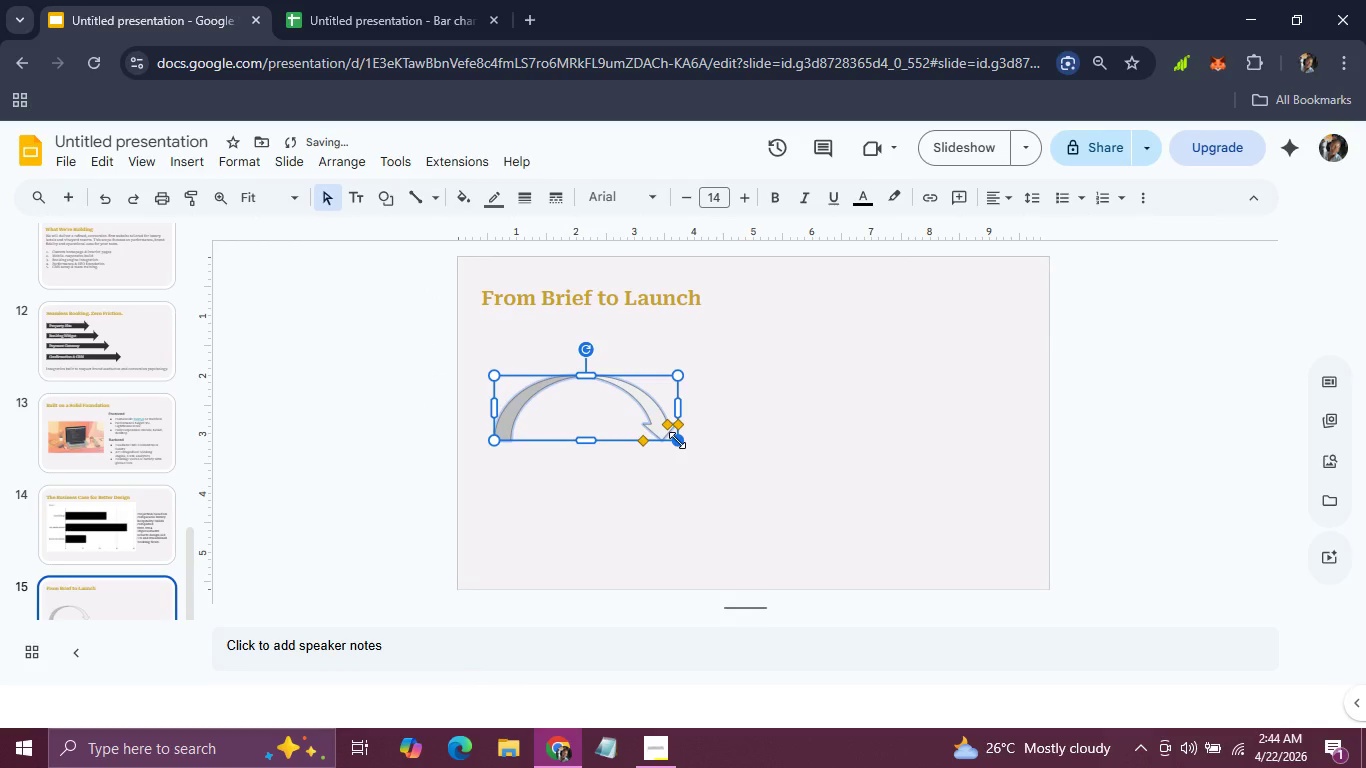 
key(Backspace)
 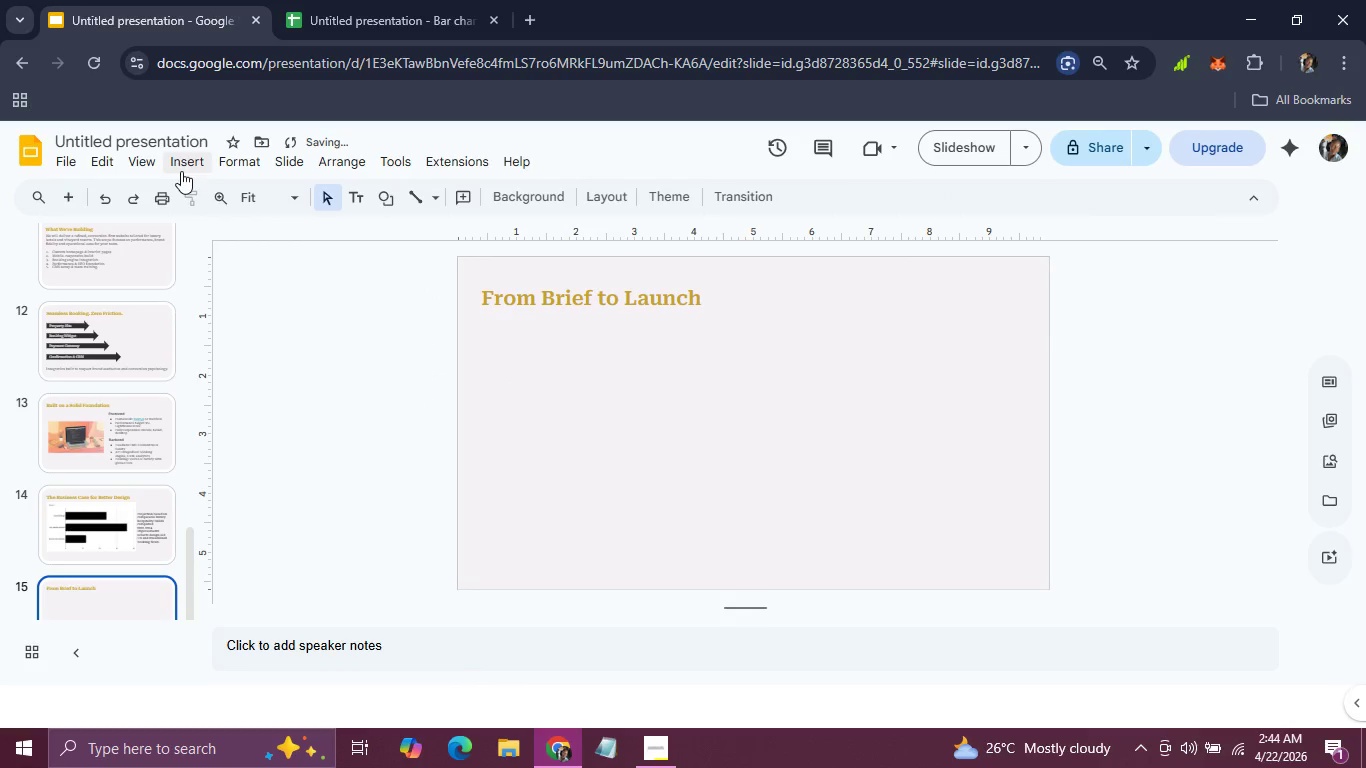 
left_click([180, 161])
 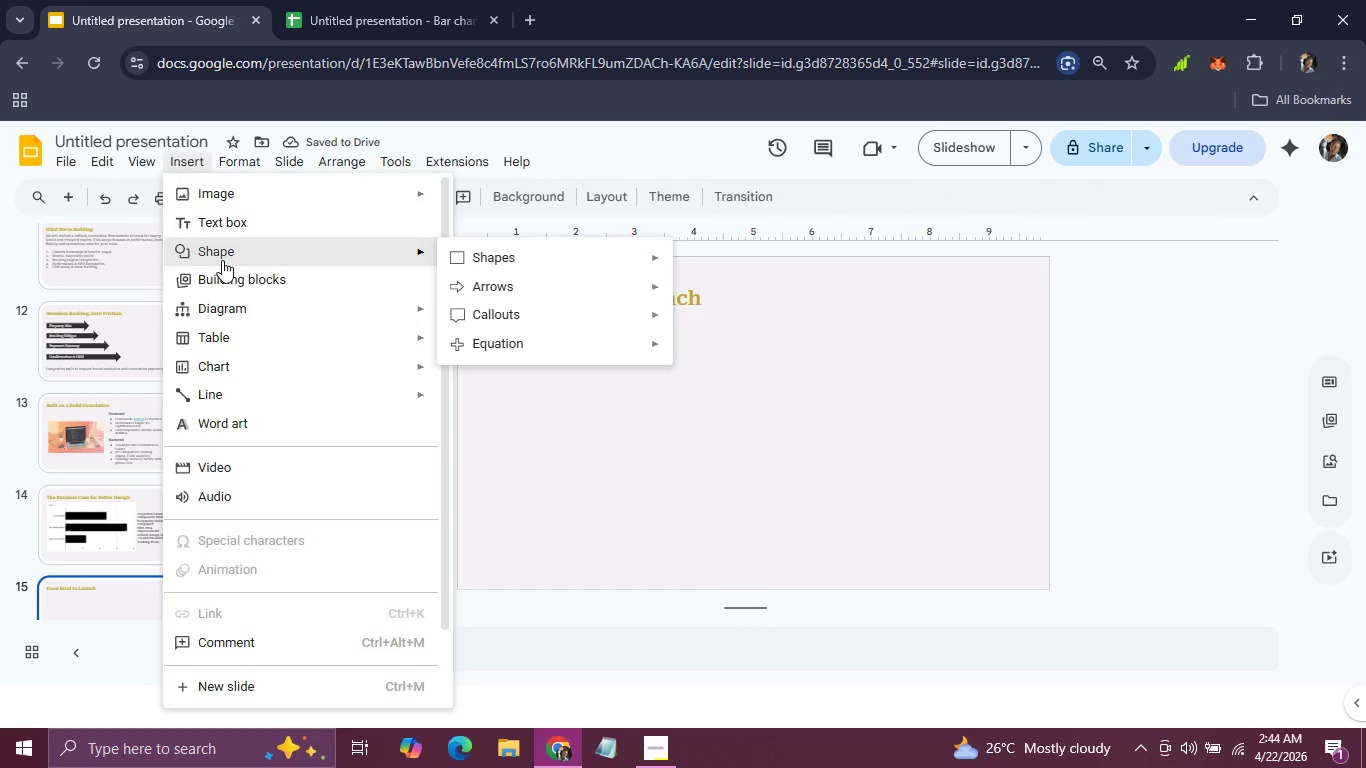 
mouse_move([520, 261])
 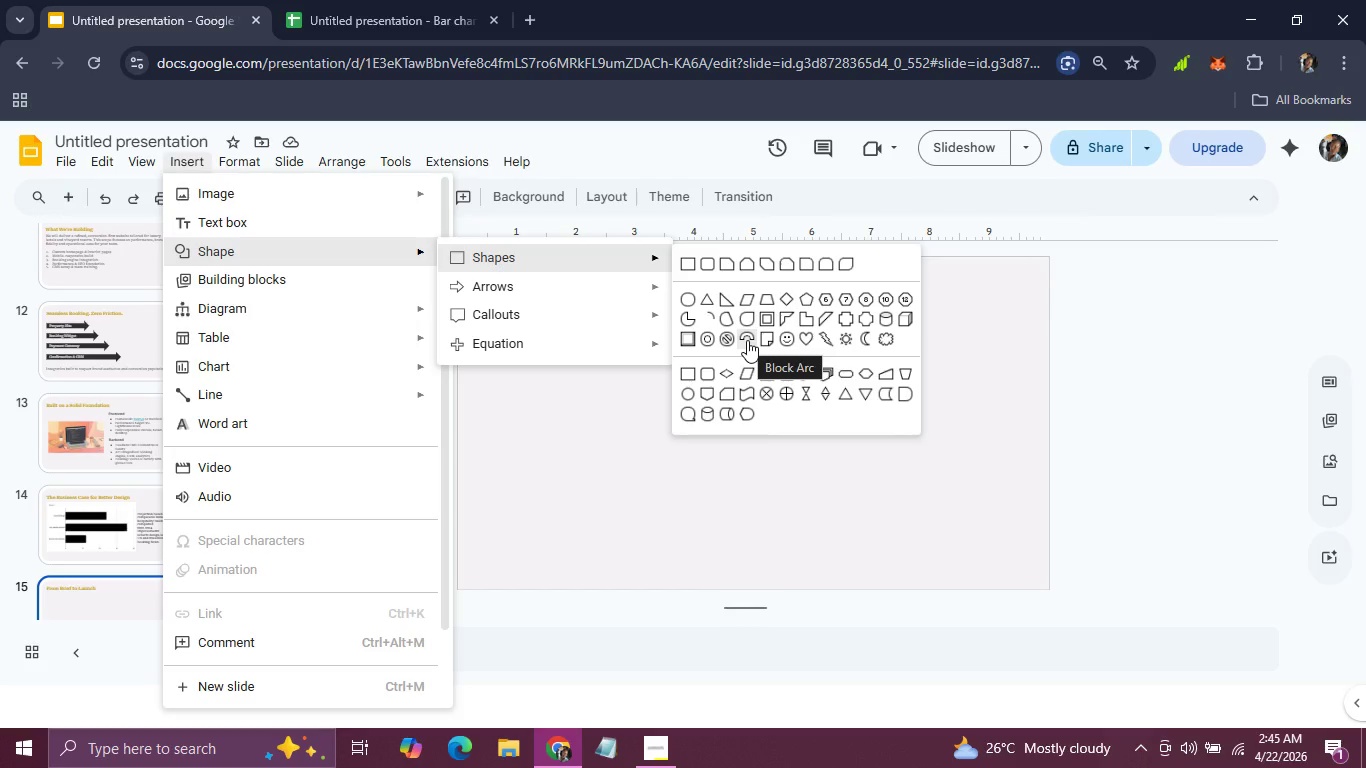 
wait(5.12)
 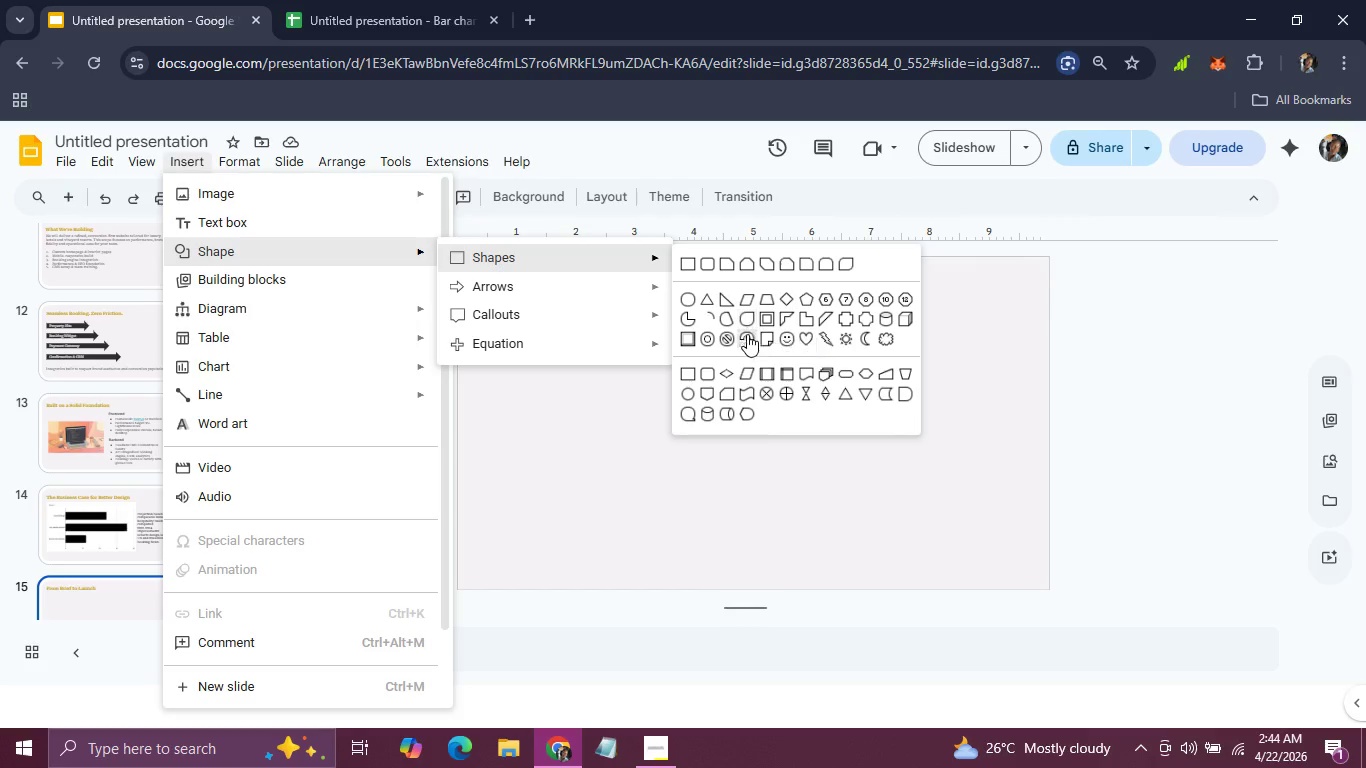 
left_click([747, 340])
 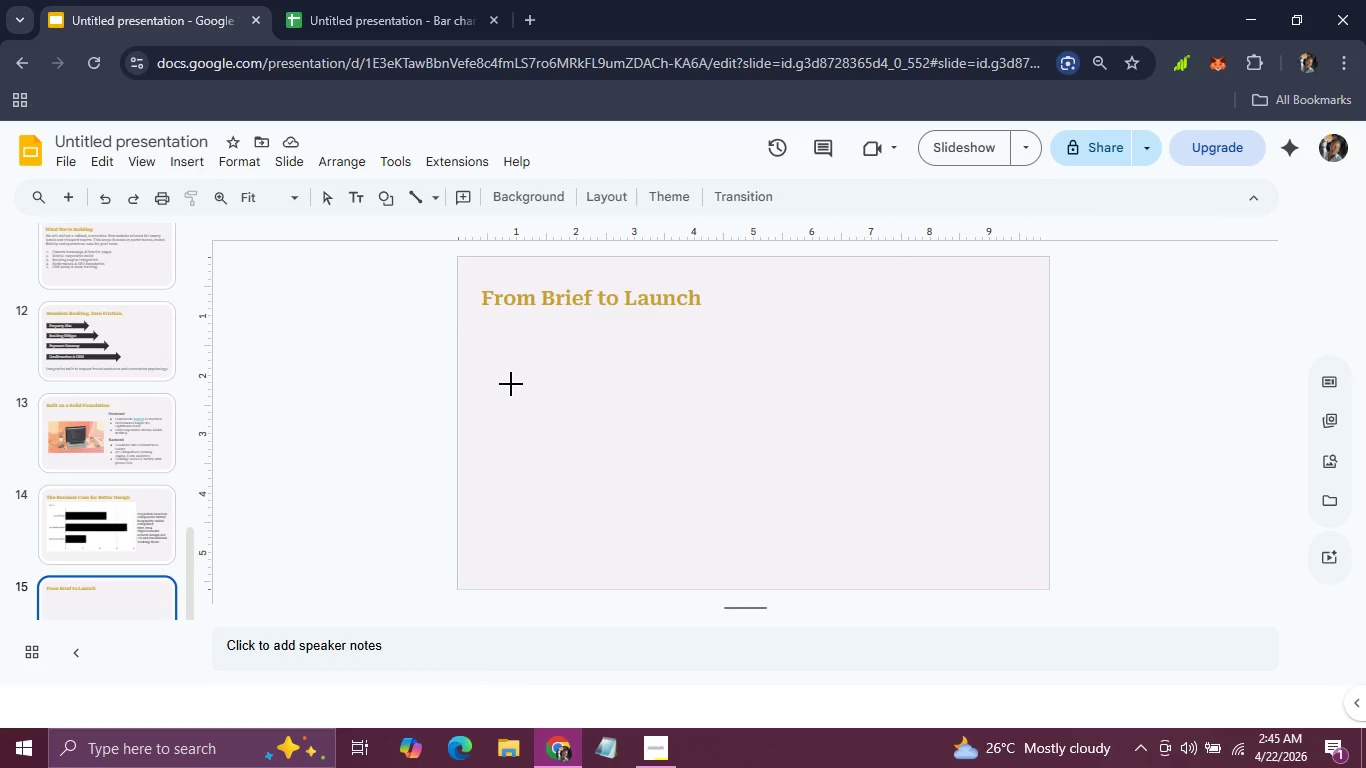 
left_click_drag(start_coordinate=[500, 389], to_coordinate=[644, 535])
 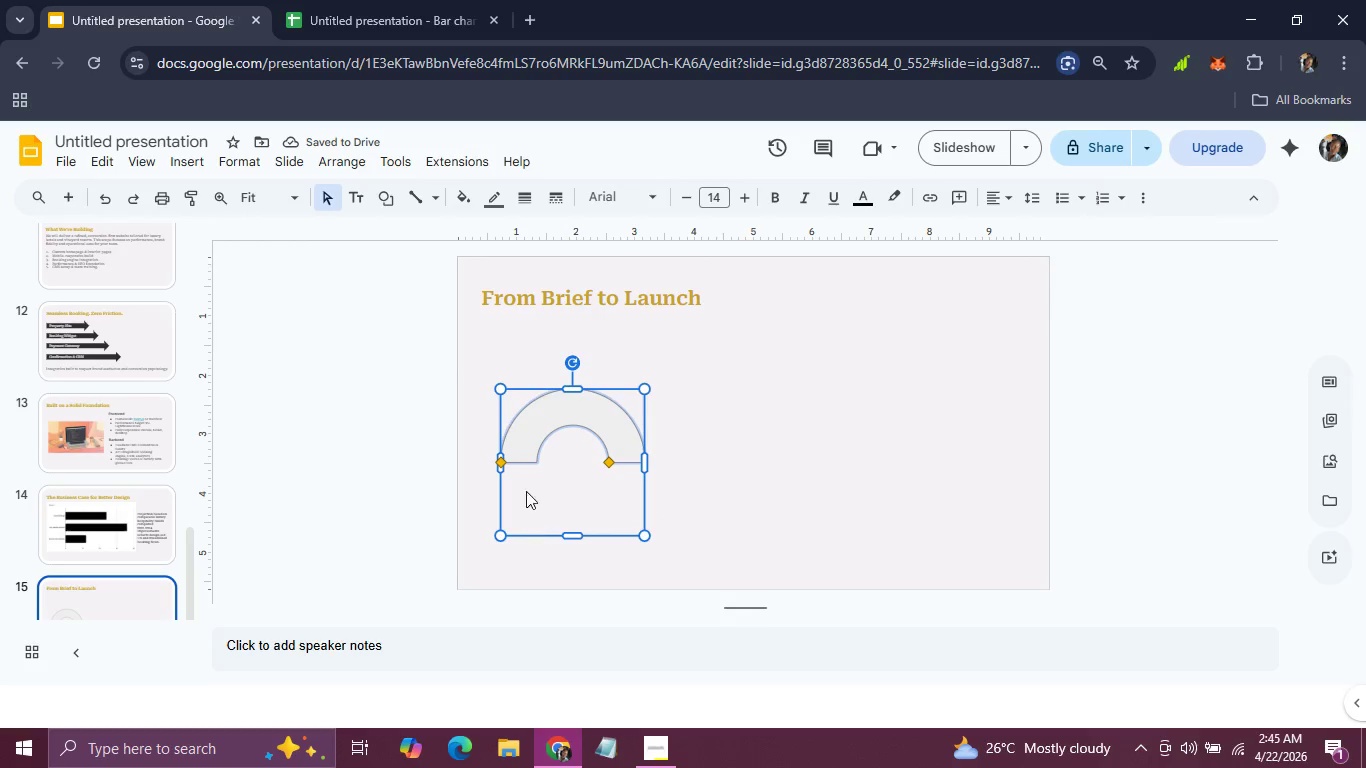 
wait(6.09)
 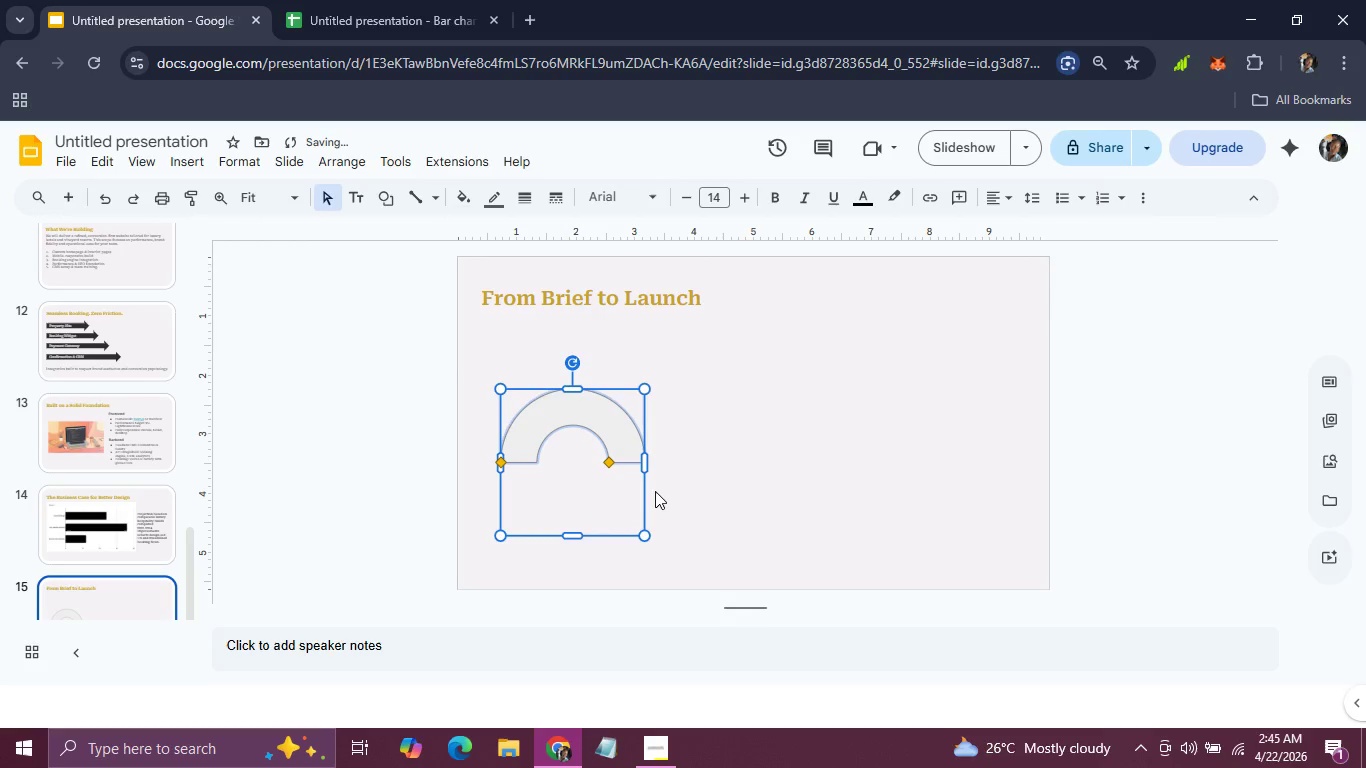 
key(Control+D)
 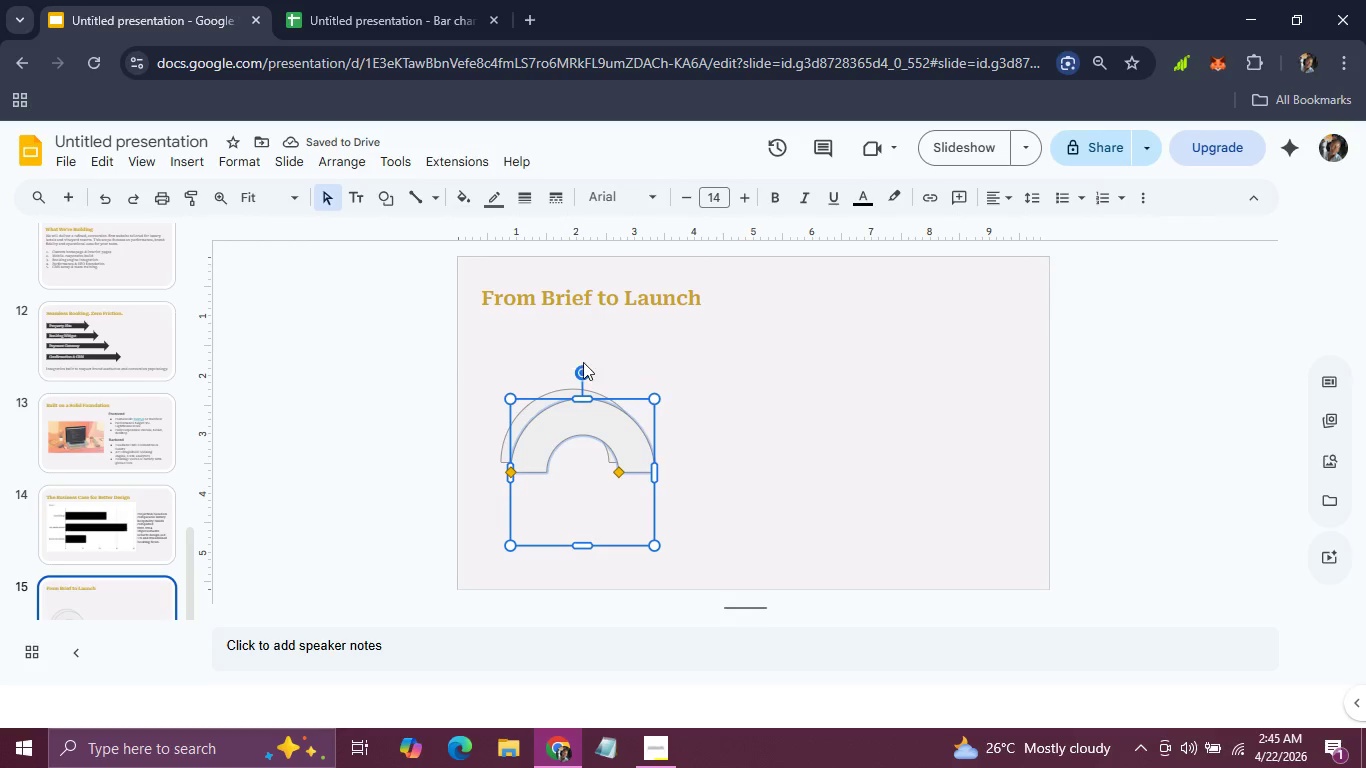 
left_click_drag(start_coordinate=[582, 367], to_coordinate=[581, 574])
 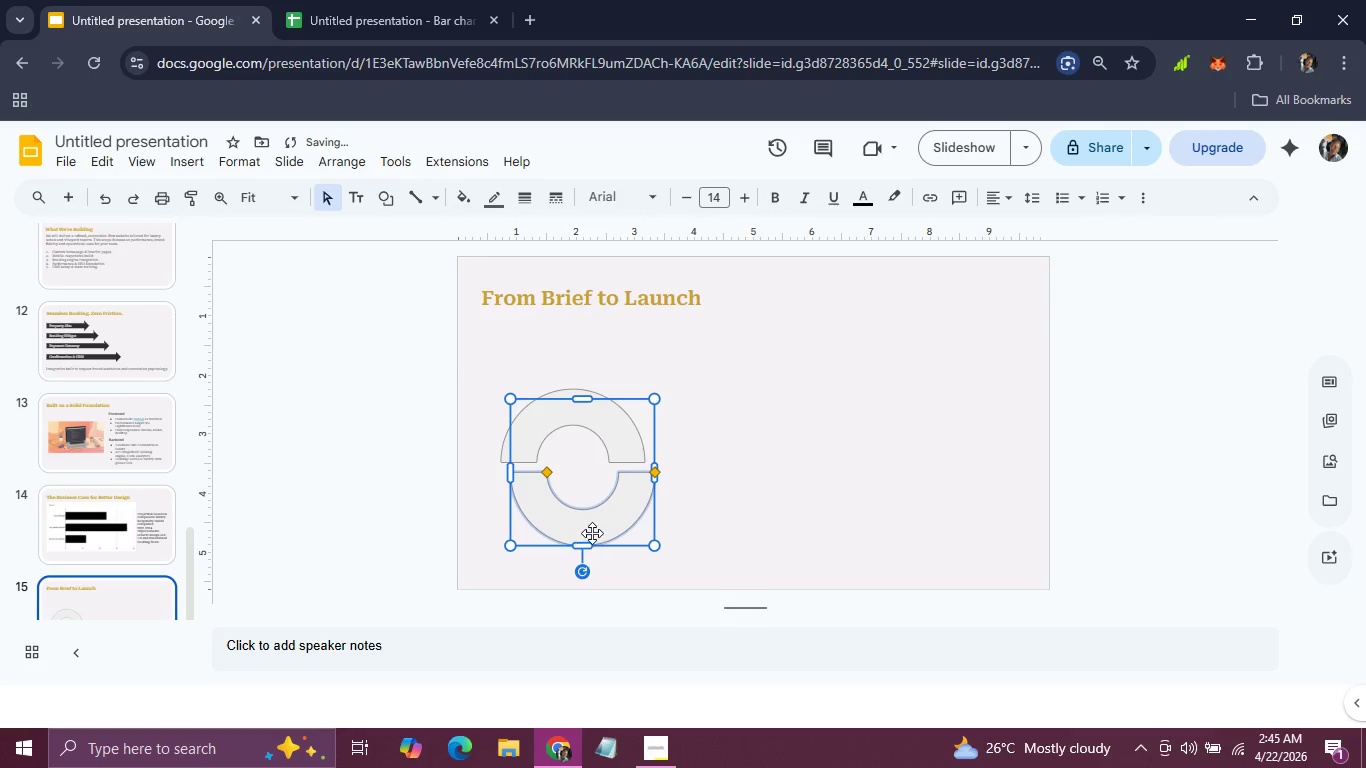 
left_click_drag(start_coordinate=[592, 533], to_coordinate=[691, 522])
 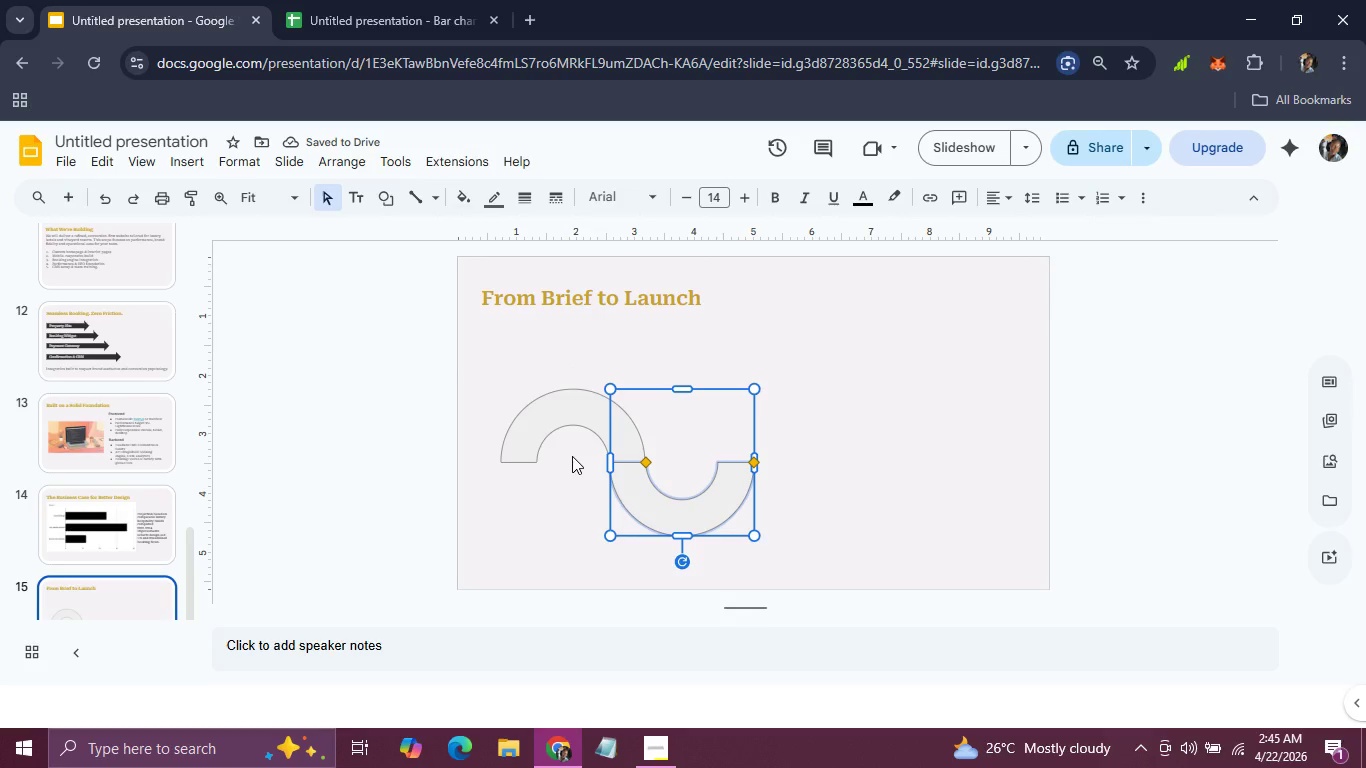 
left_click([549, 429])
 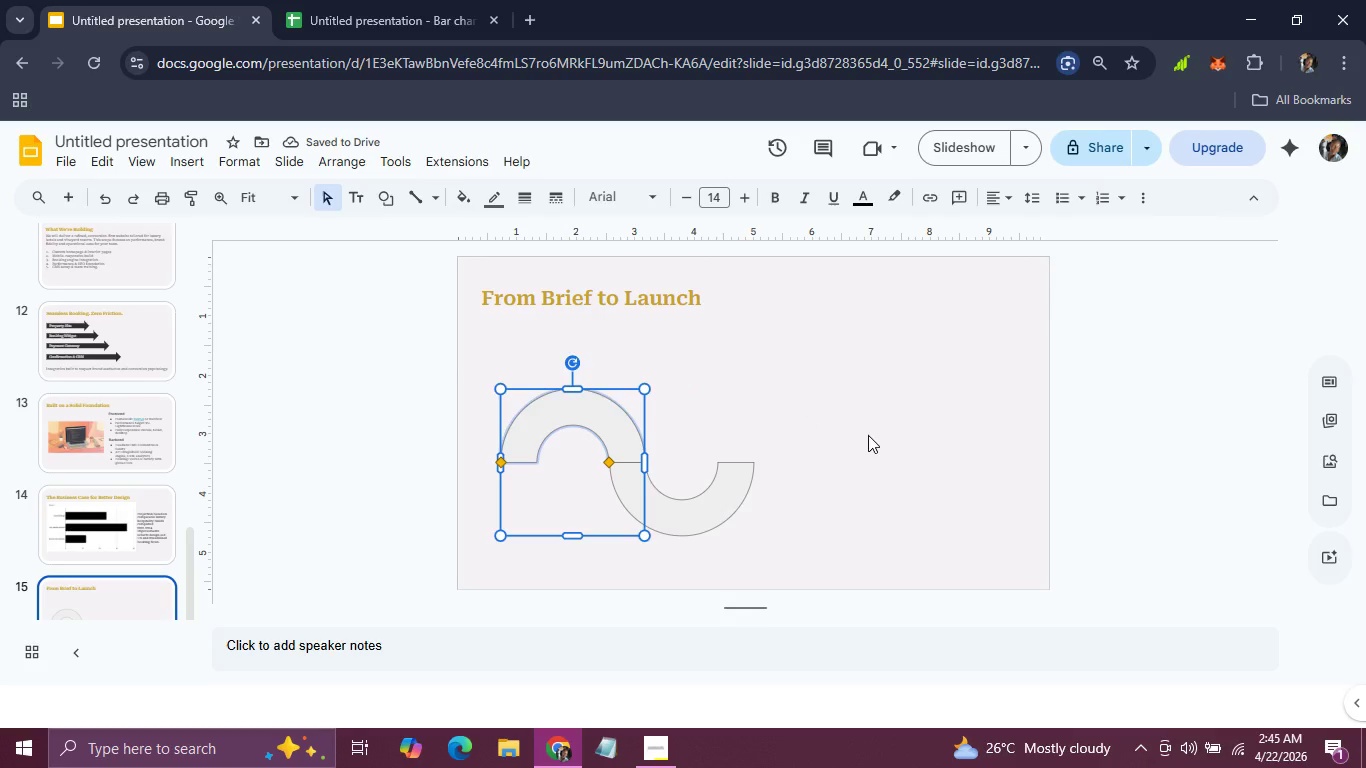 
left_click([868, 435])
 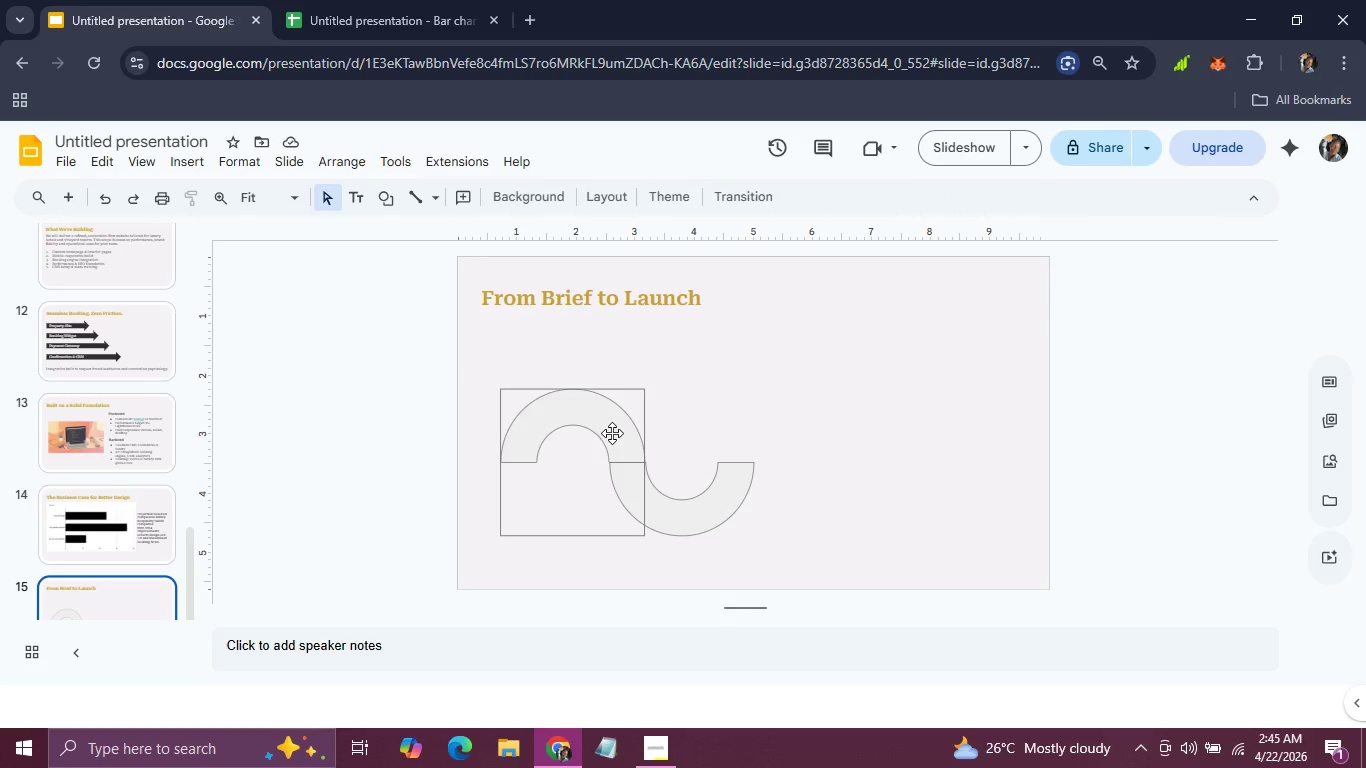 
left_click([584, 428])
 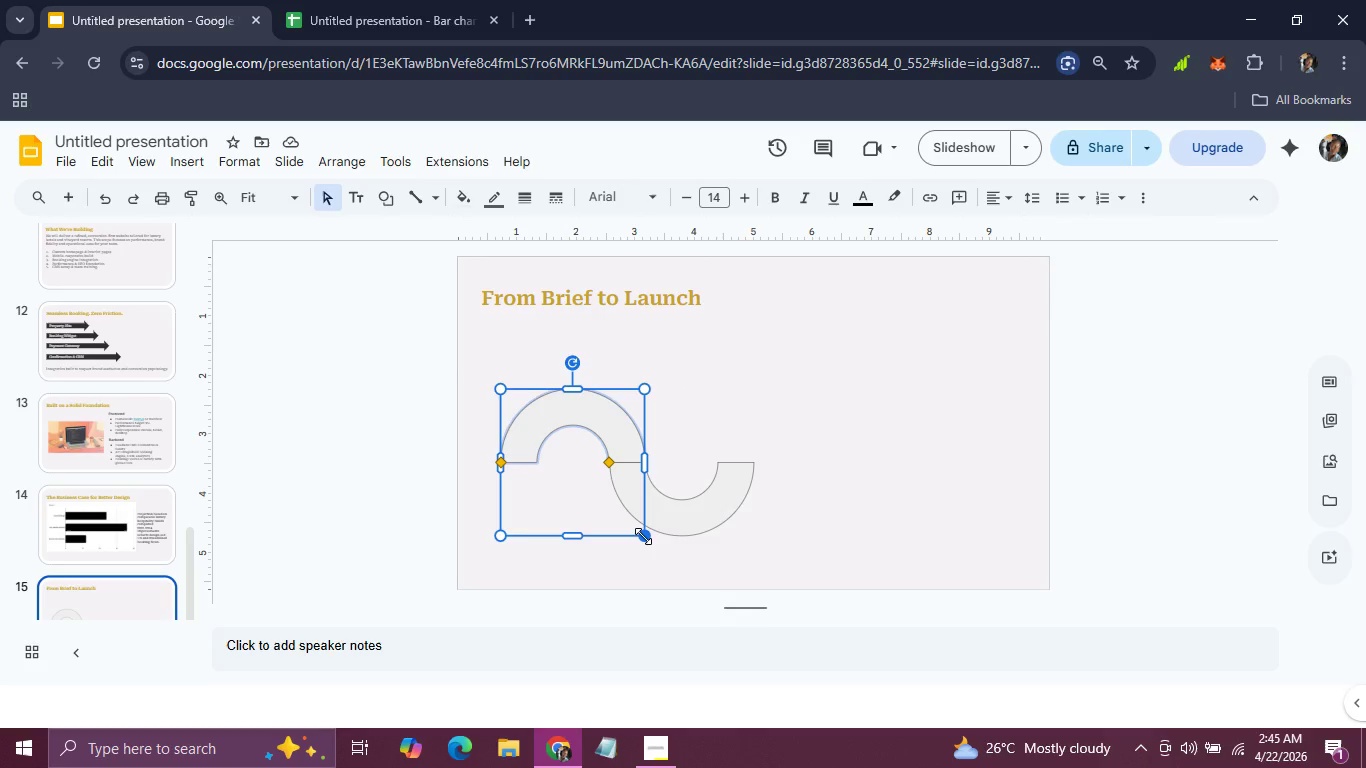 
left_click_drag(start_coordinate=[643, 536], to_coordinate=[636, 498])
 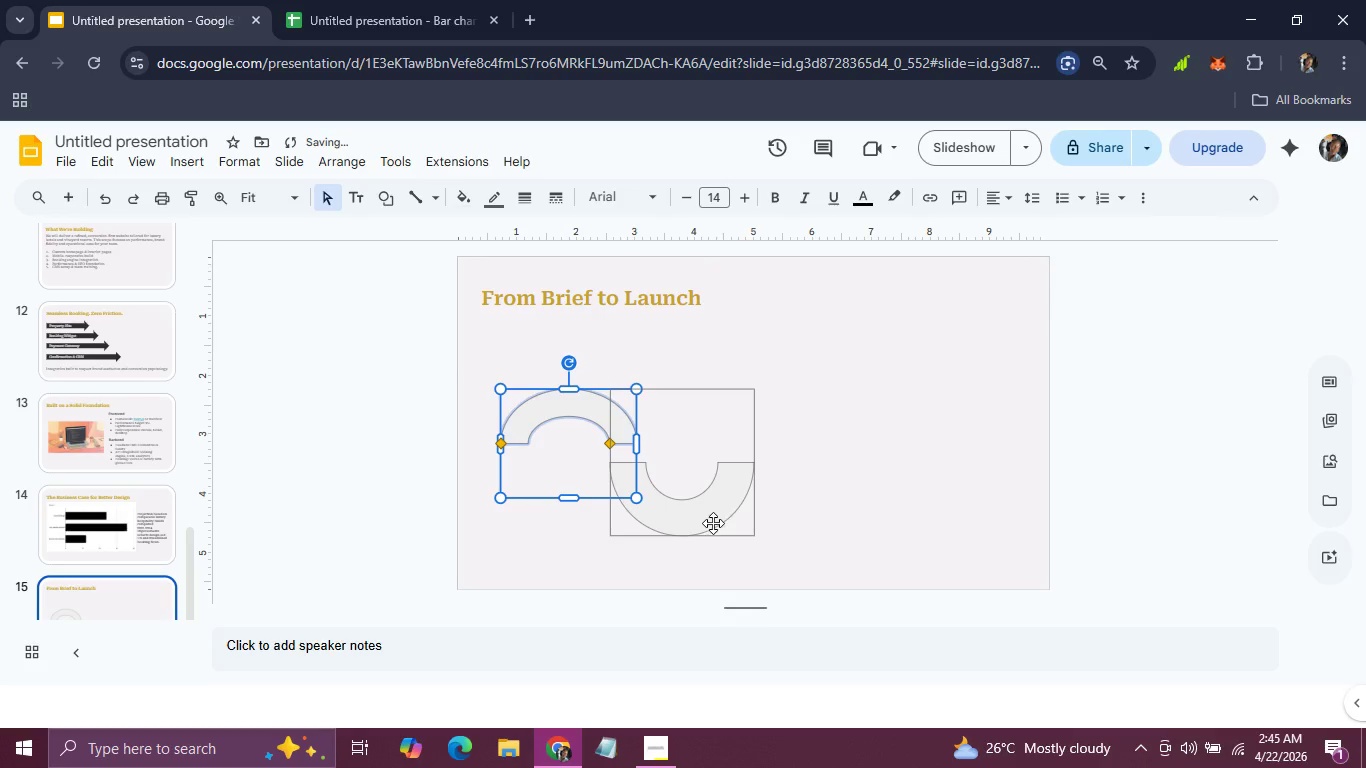 
left_click([713, 523])
 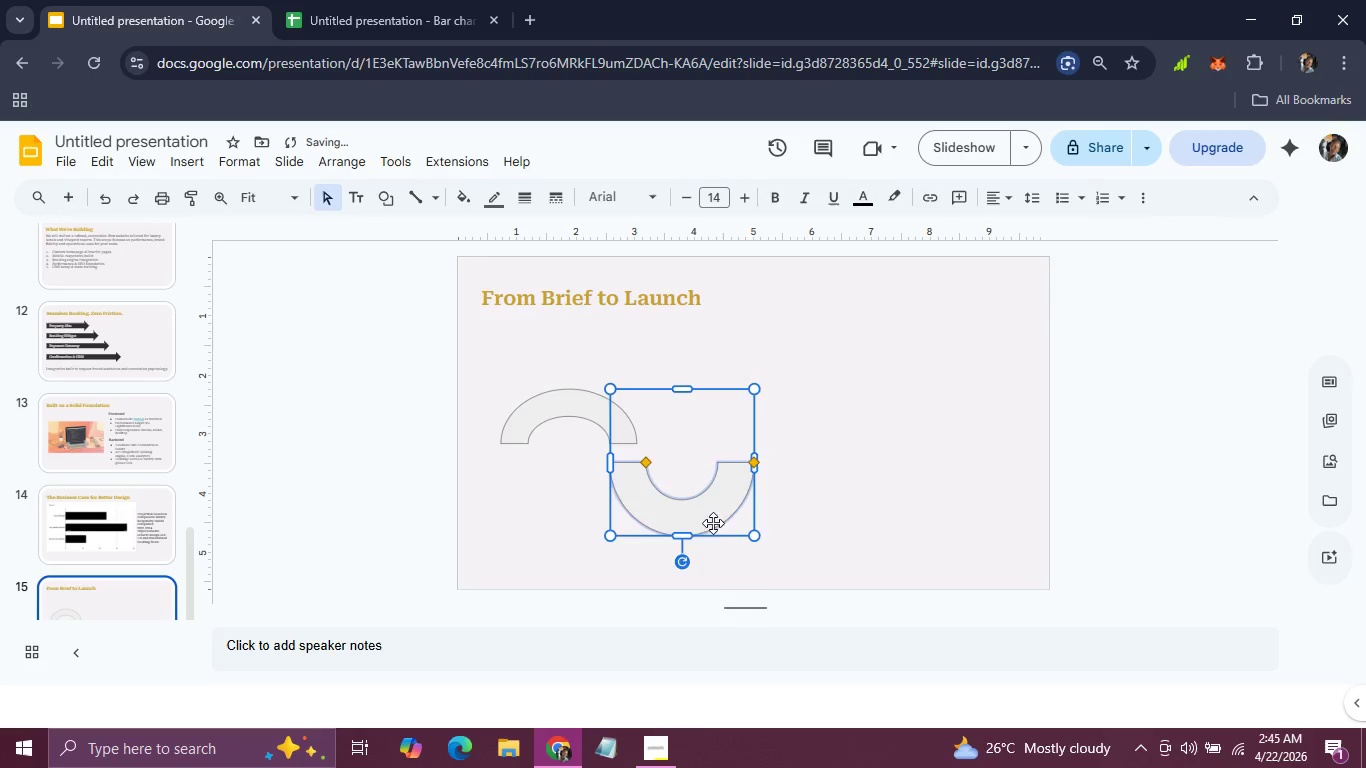 
key(Backspace)
 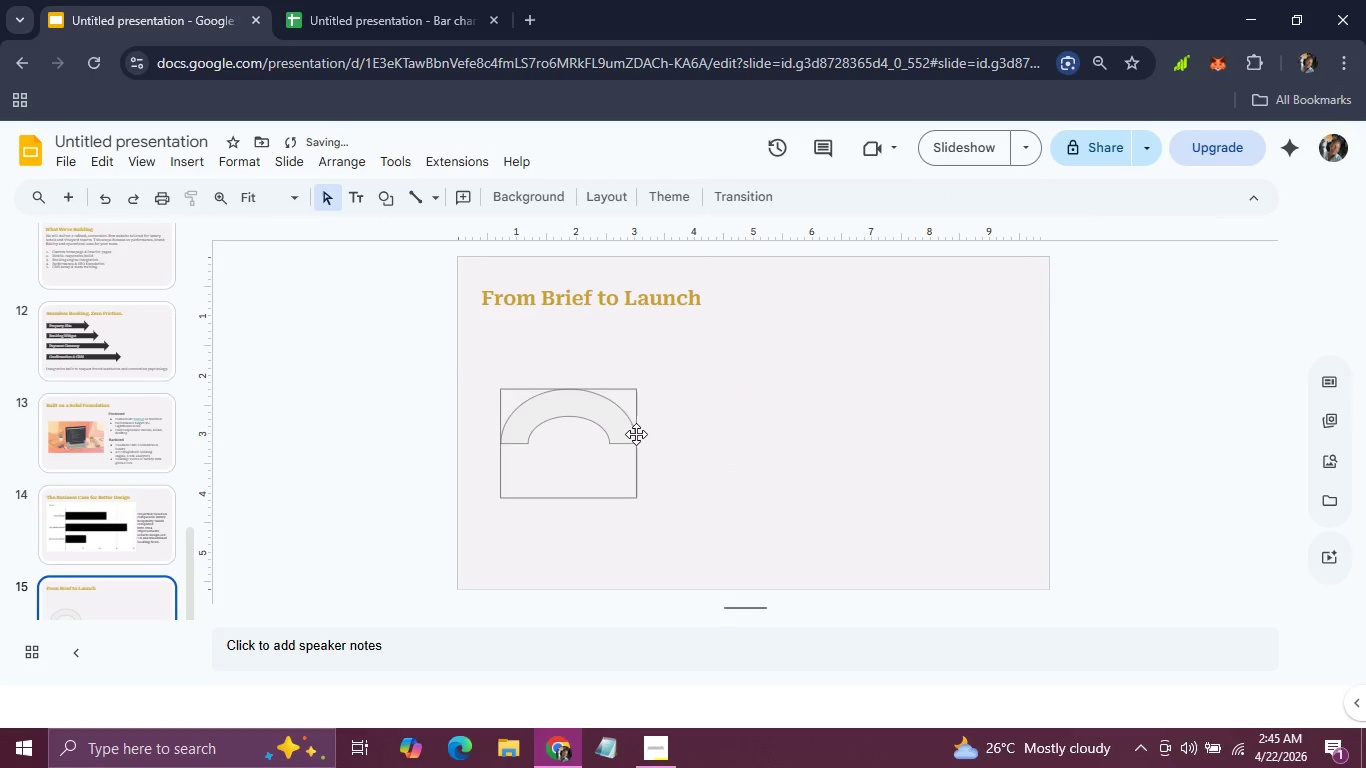 
left_click([633, 433])
 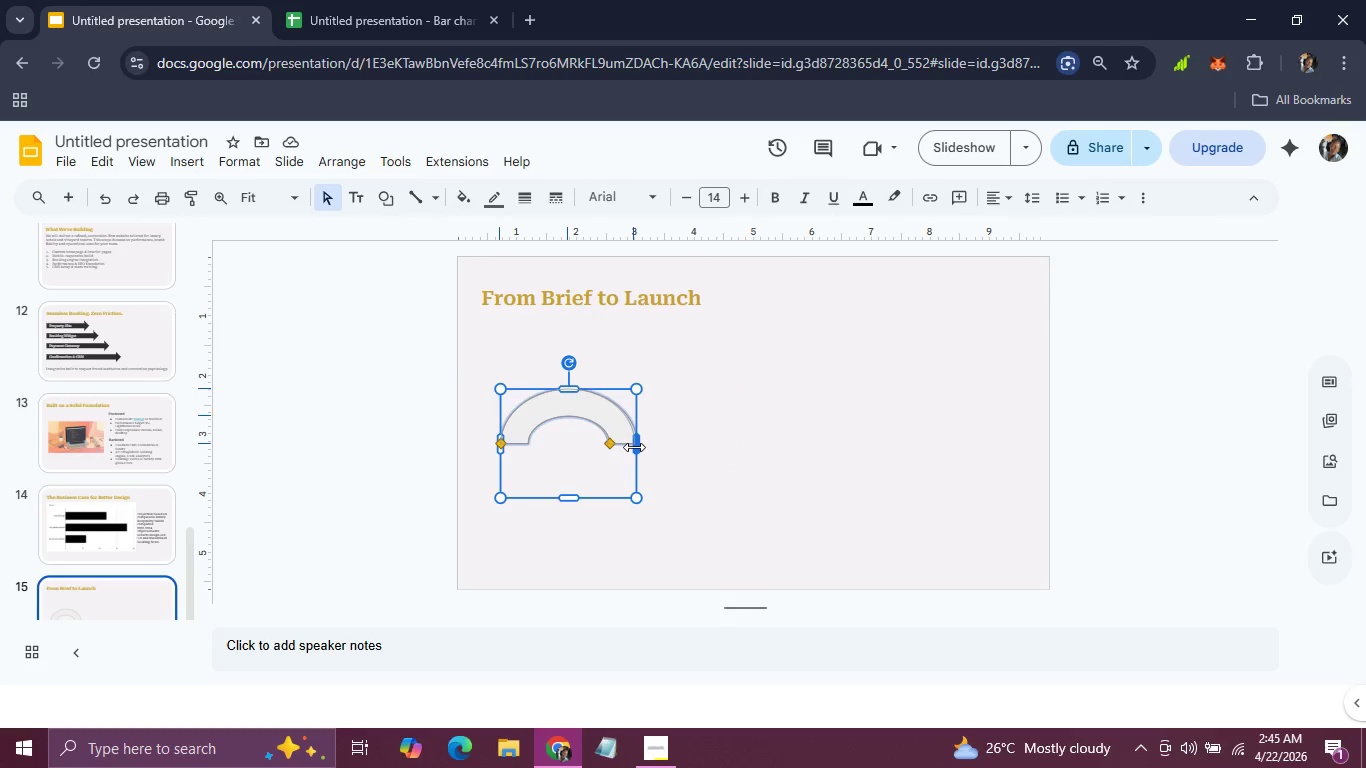 
wait(7.77)
 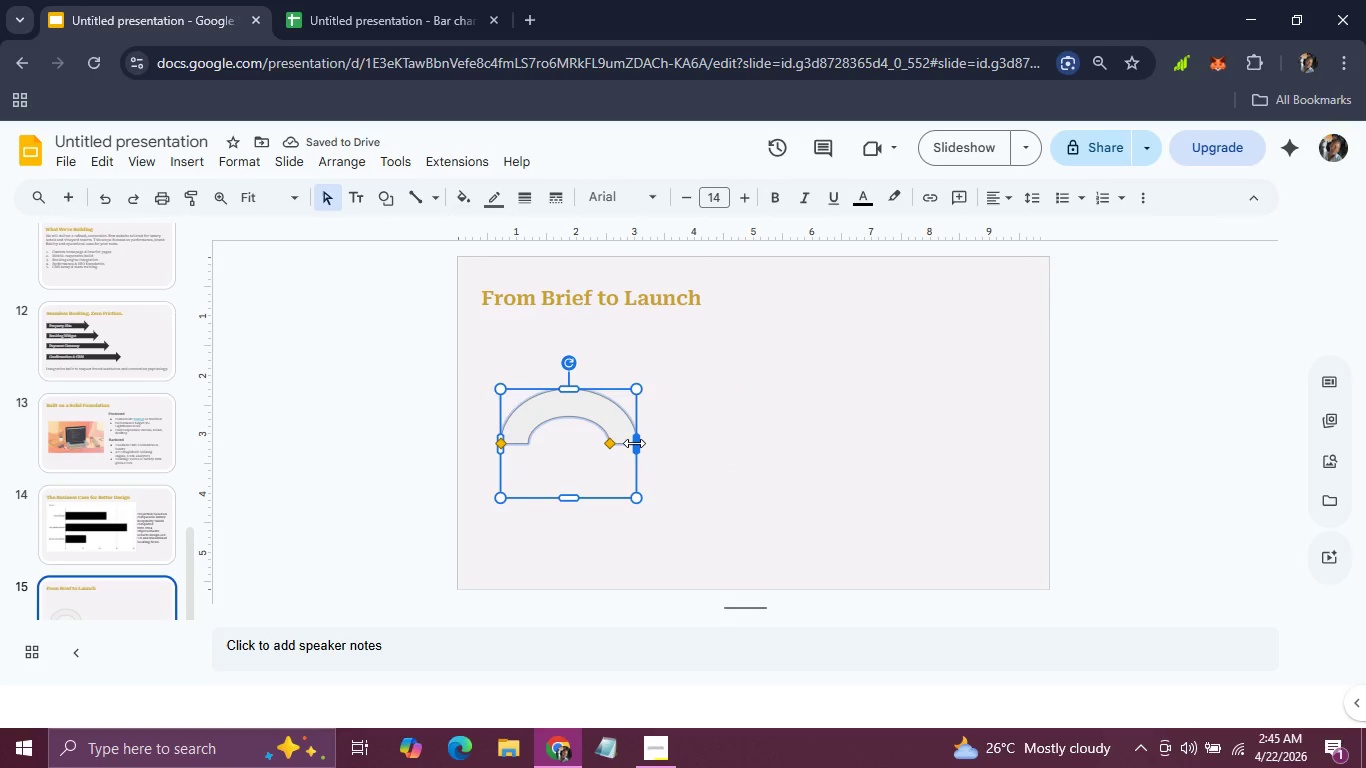 
key(Control+D)
 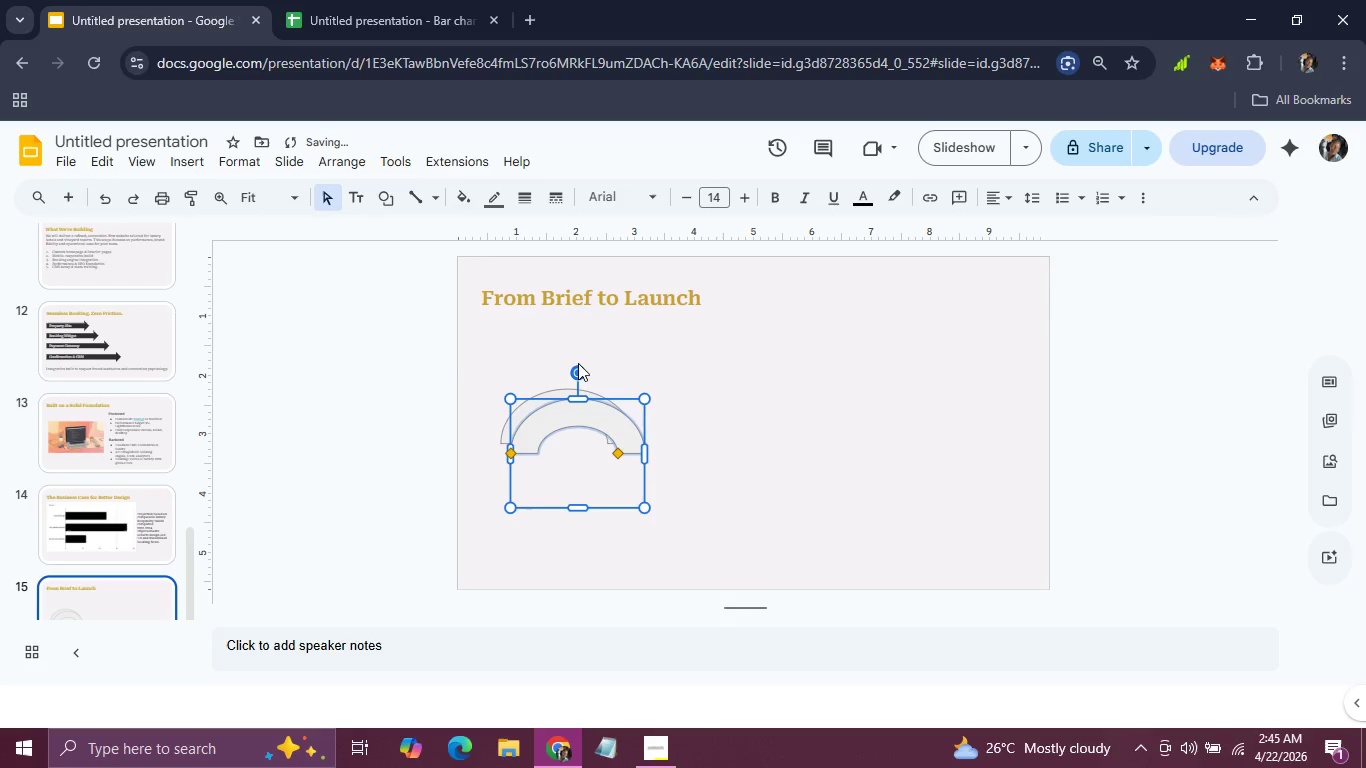 
left_click_drag(start_coordinate=[578, 369], to_coordinate=[577, 496])
 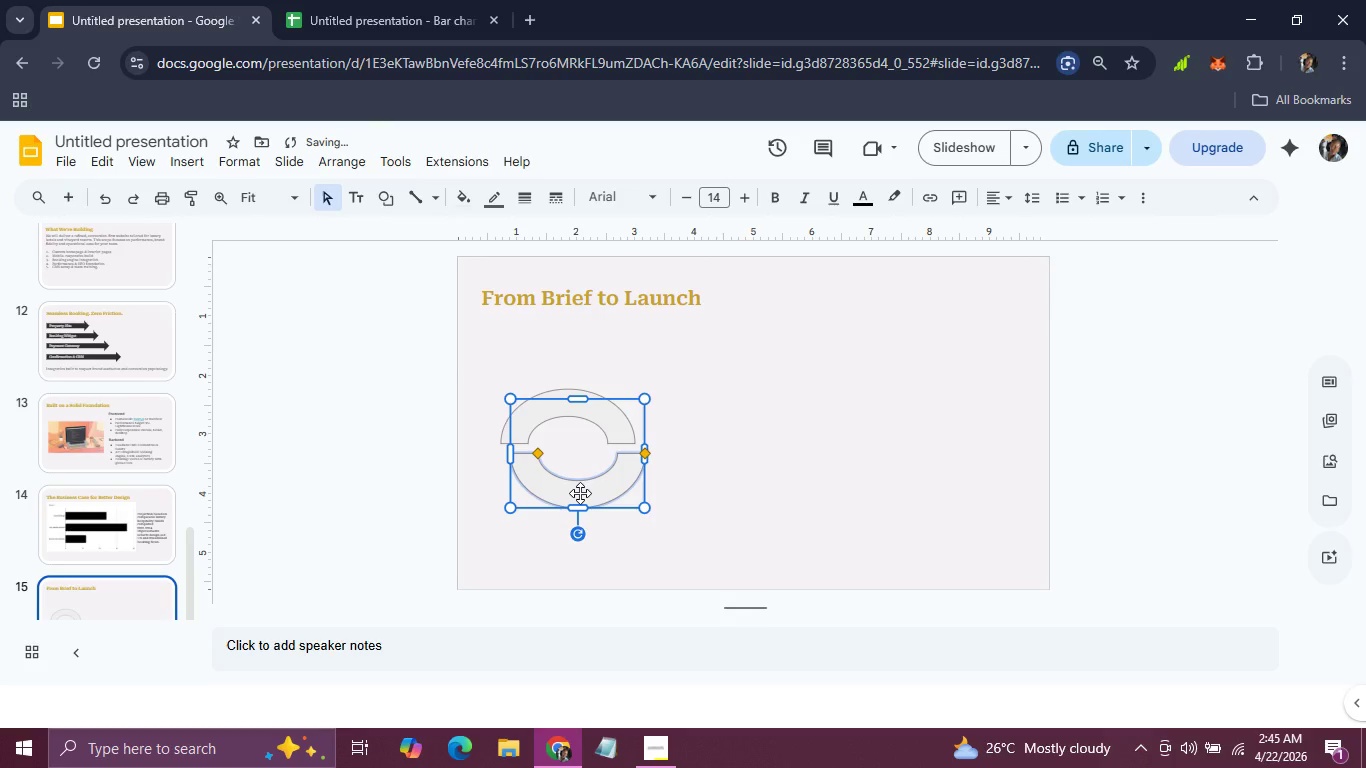 
left_click_drag(start_coordinate=[580, 493], to_coordinate=[677, 482])
 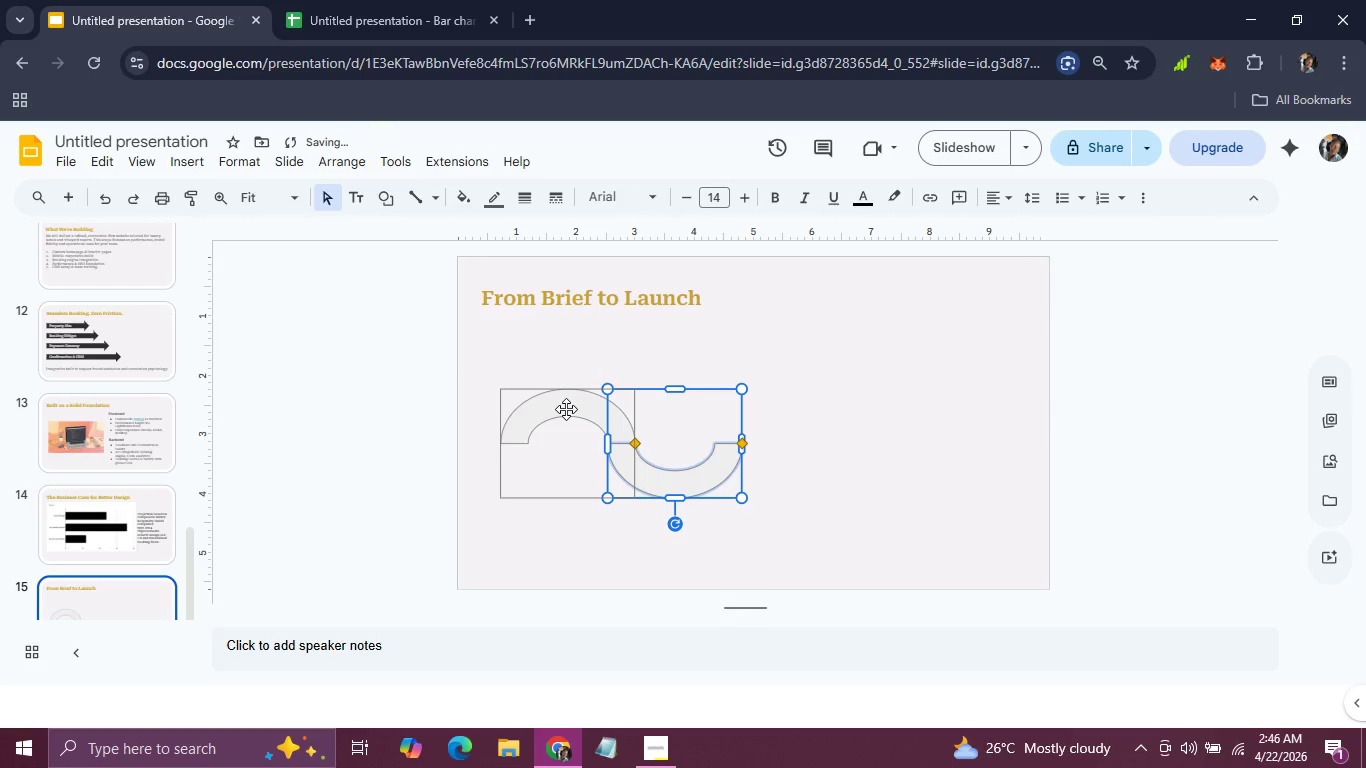 
left_click([566, 409])
 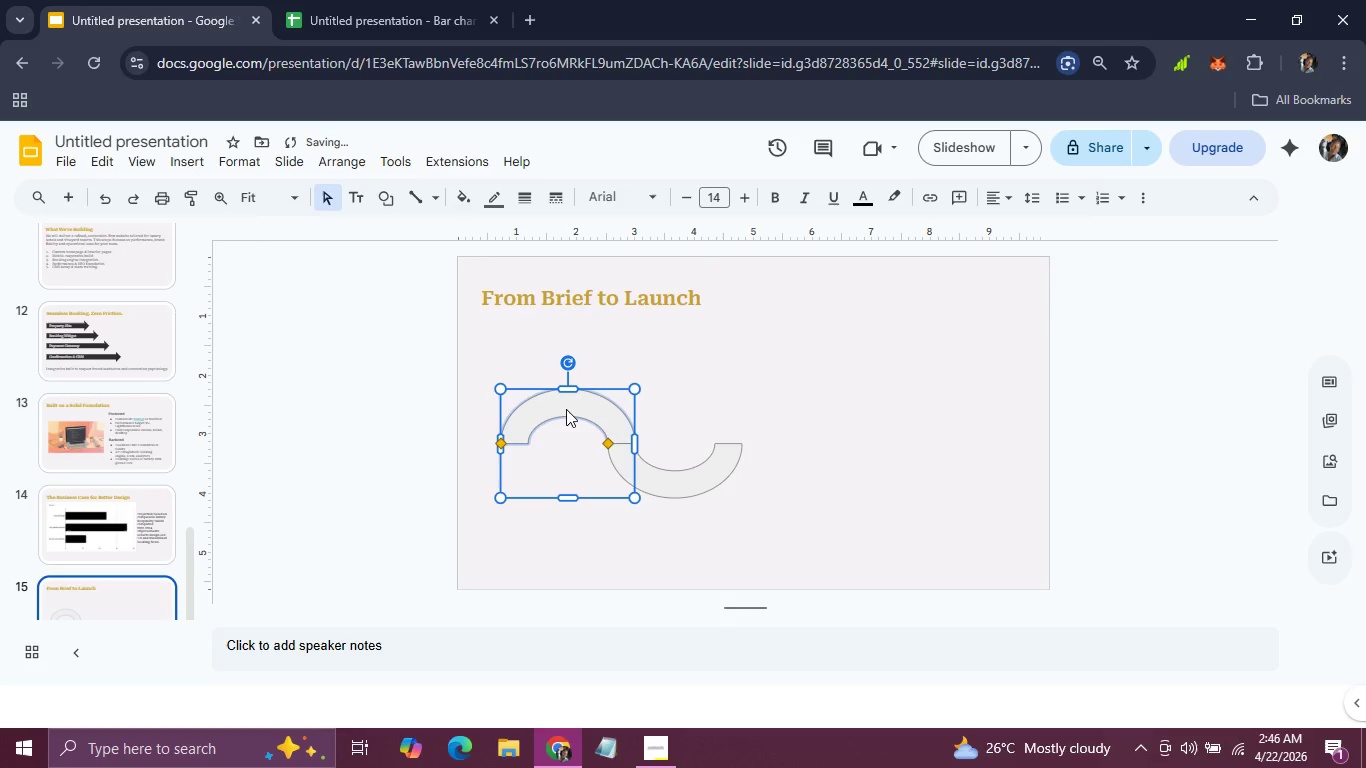 
key(Control+D)
 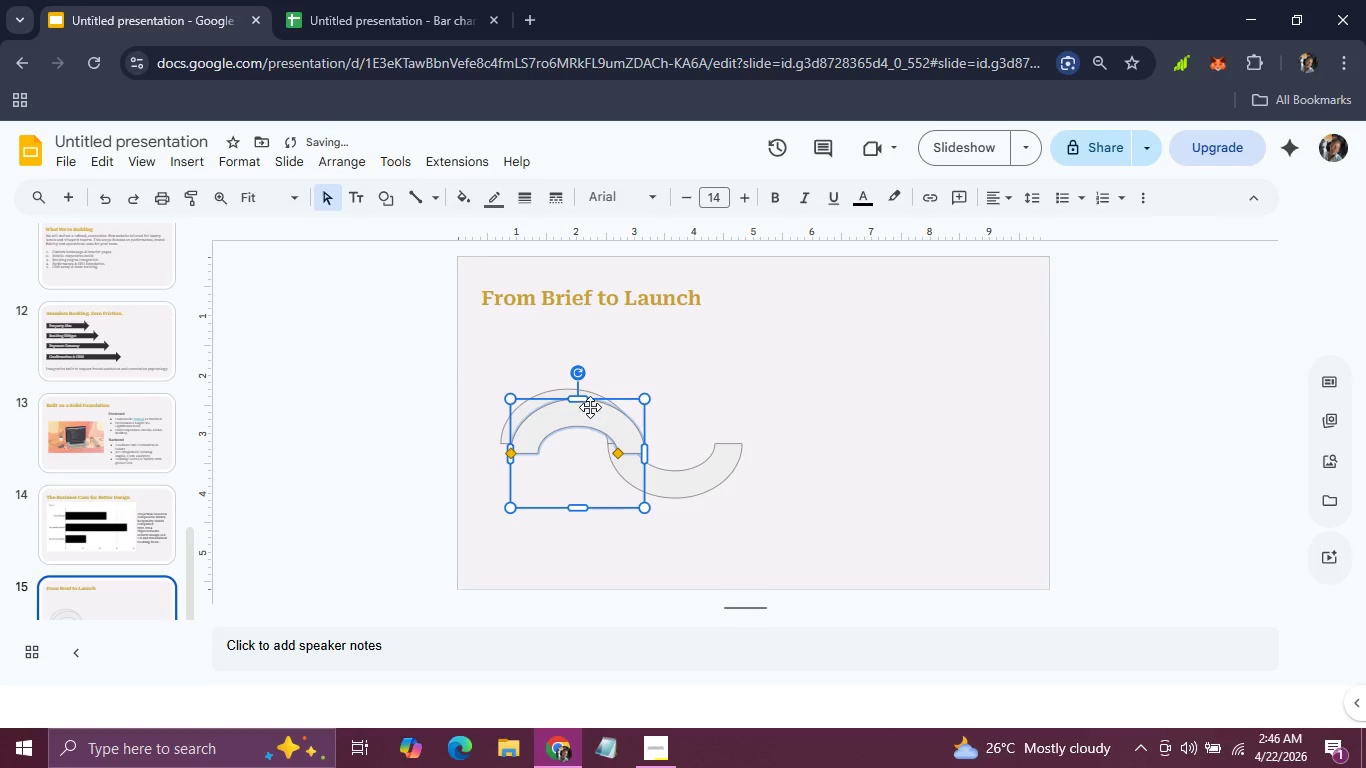 
left_click_drag(start_coordinate=[590, 407], to_coordinate=[792, 394])
 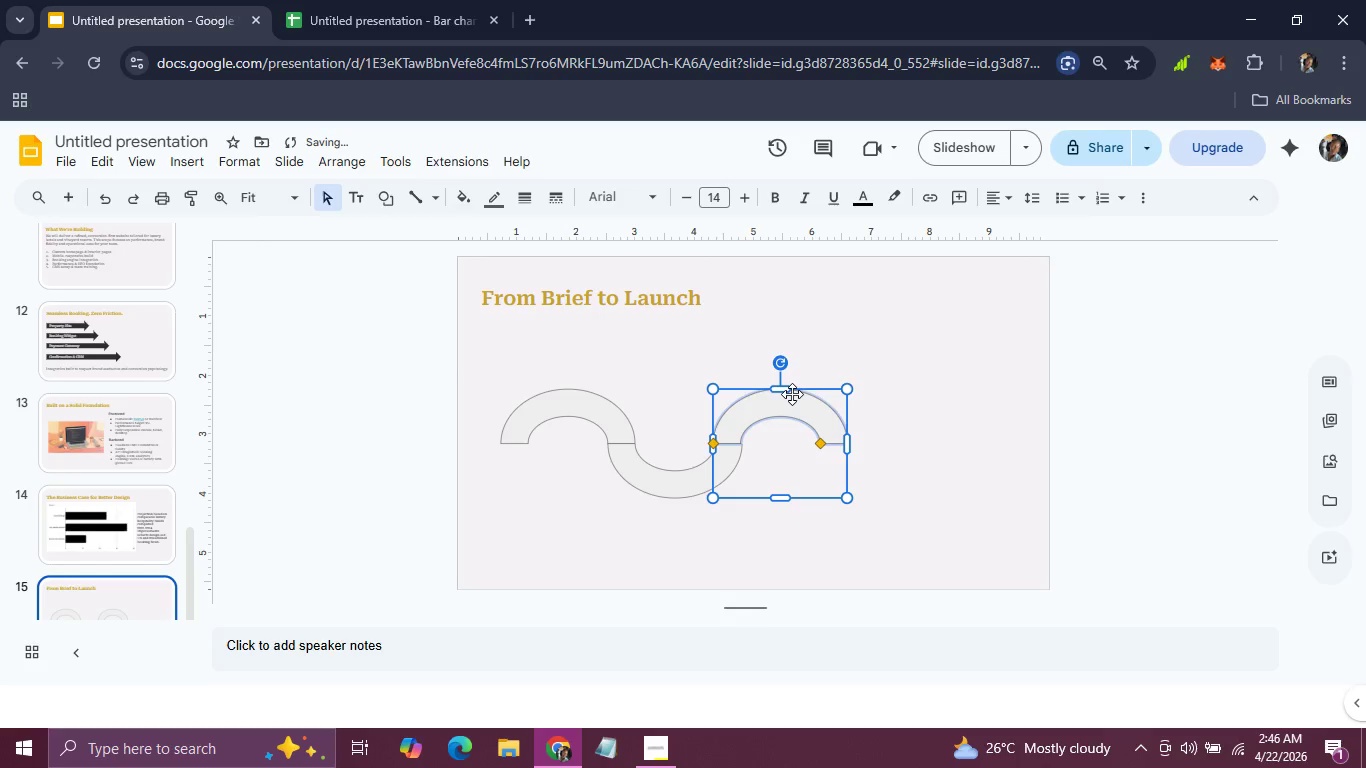 
key(ArrowRight)
 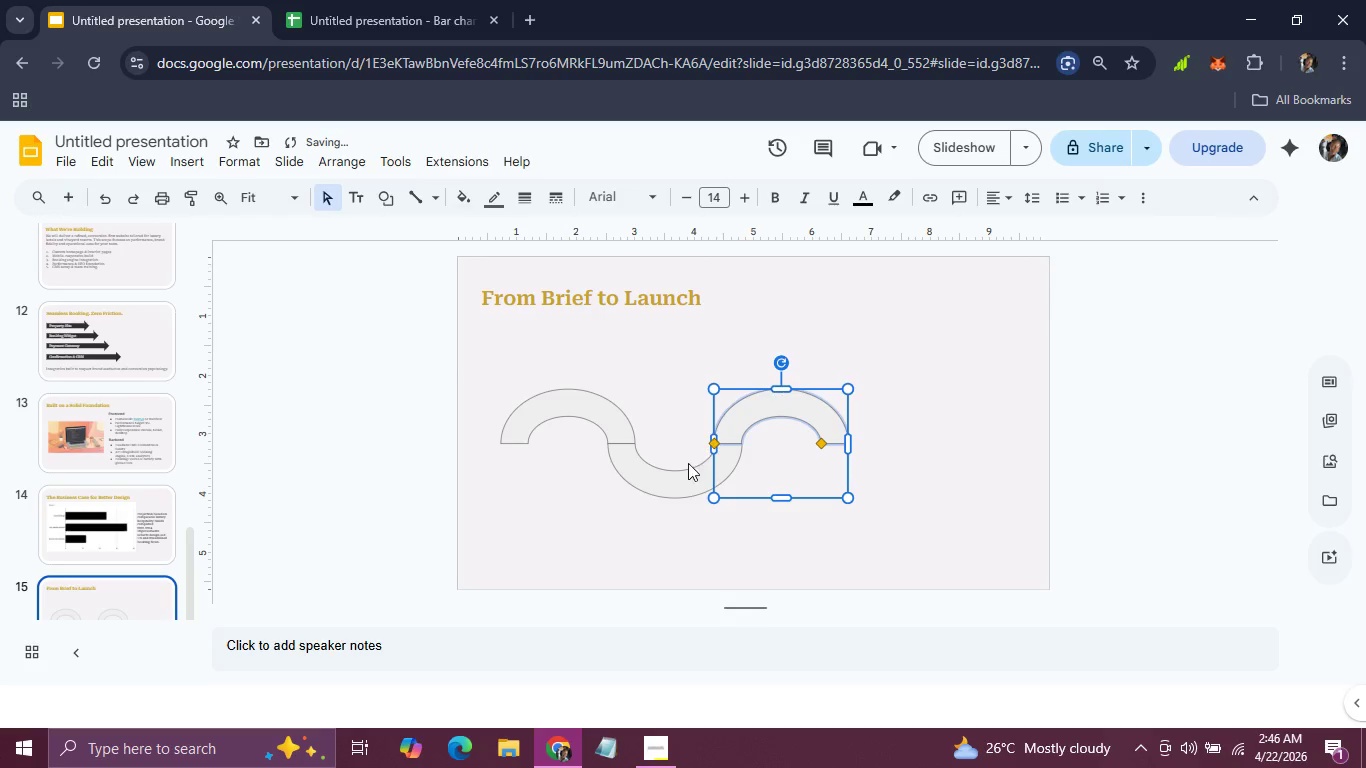 
left_click([685, 468])
 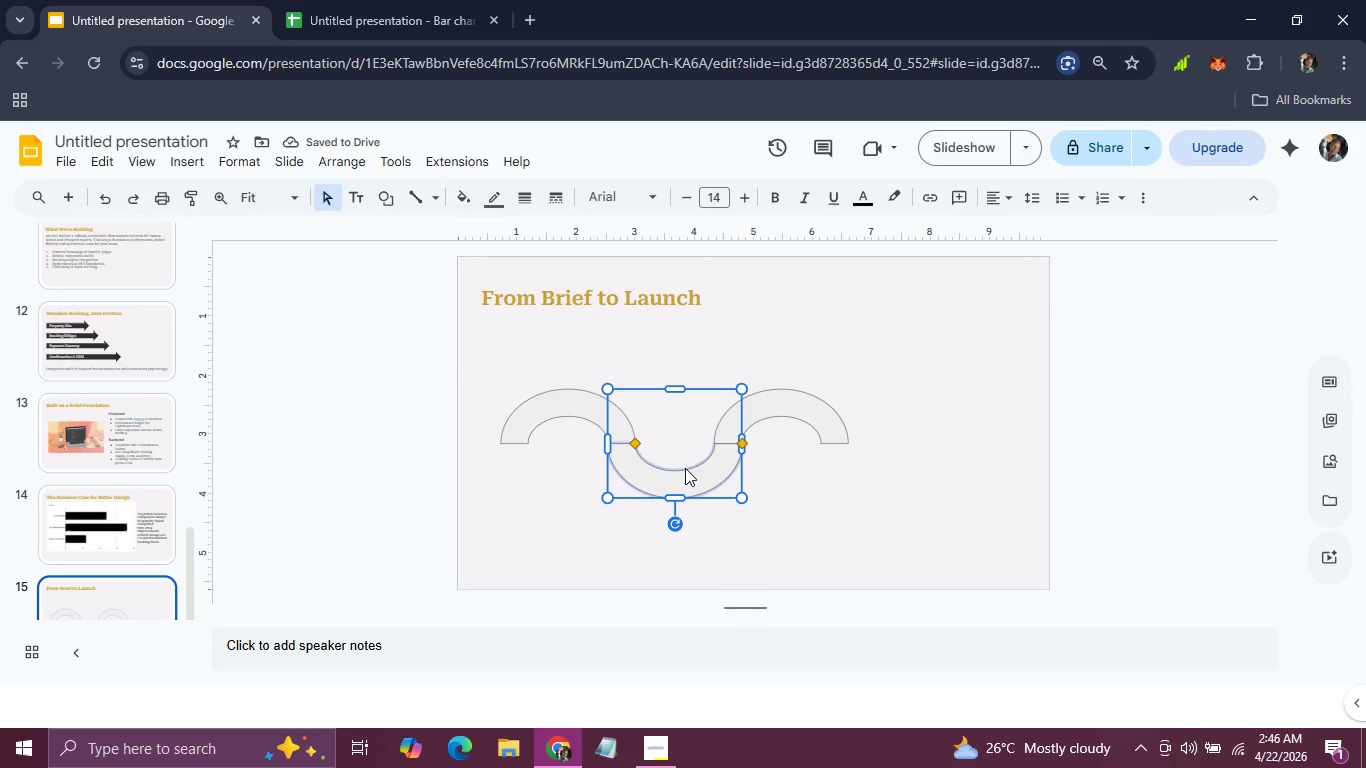 
key(Control+D)
 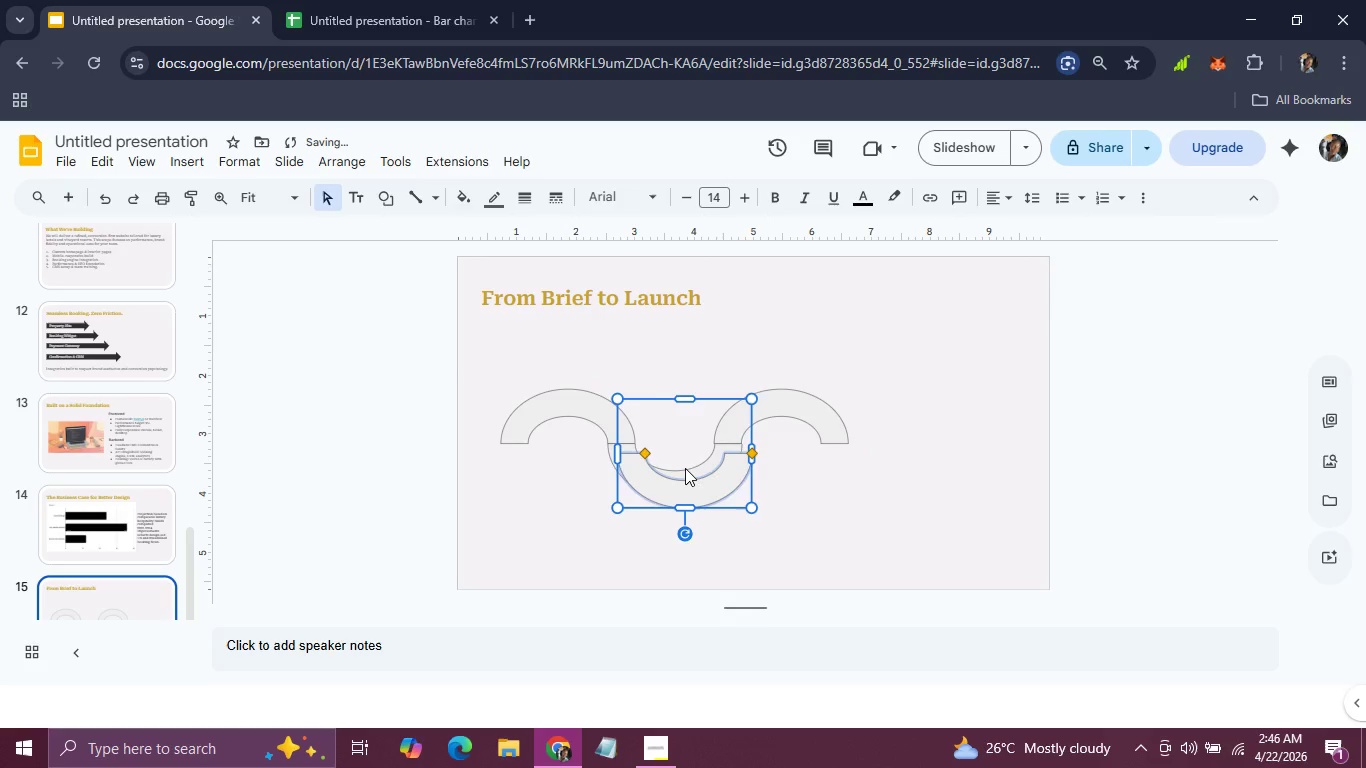 
left_click_drag(start_coordinate=[685, 468], to_coordinate=[899, 468])
 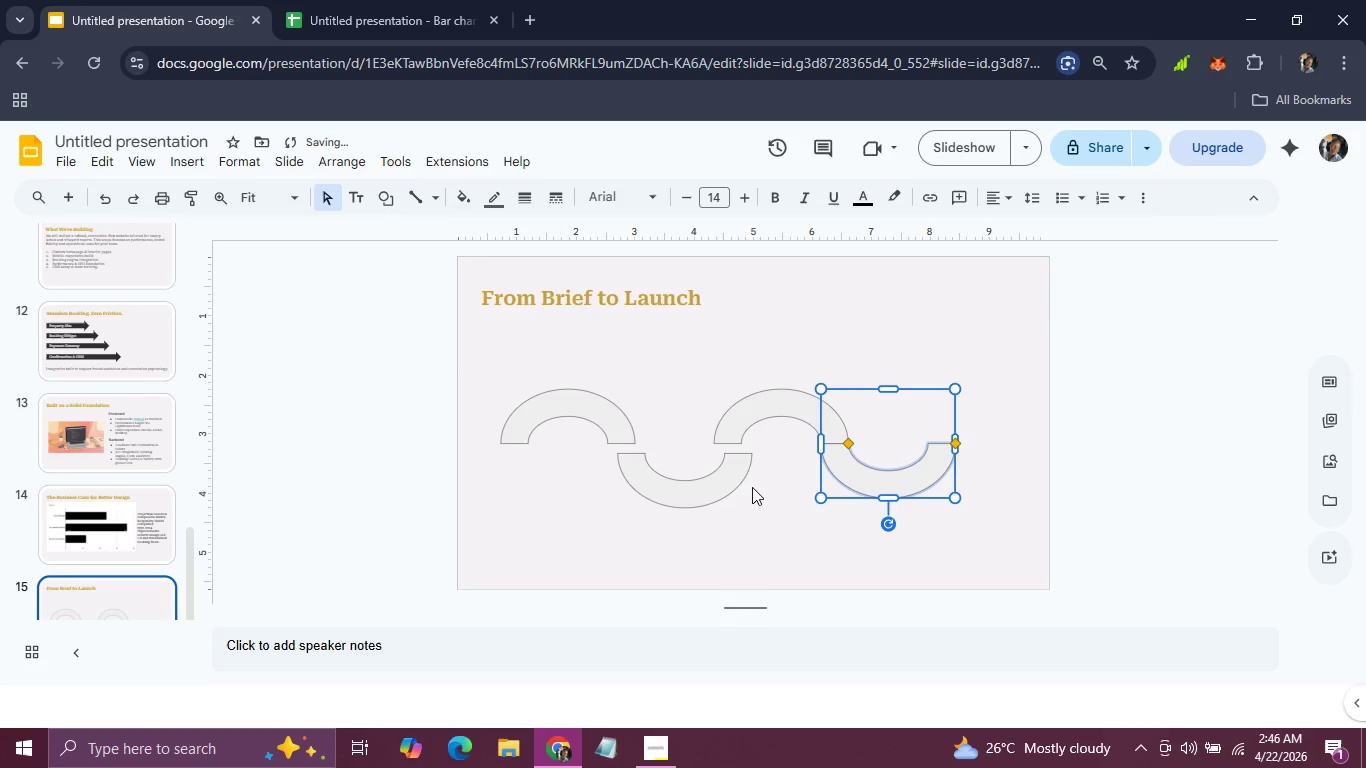 
left_click([738, 486])
 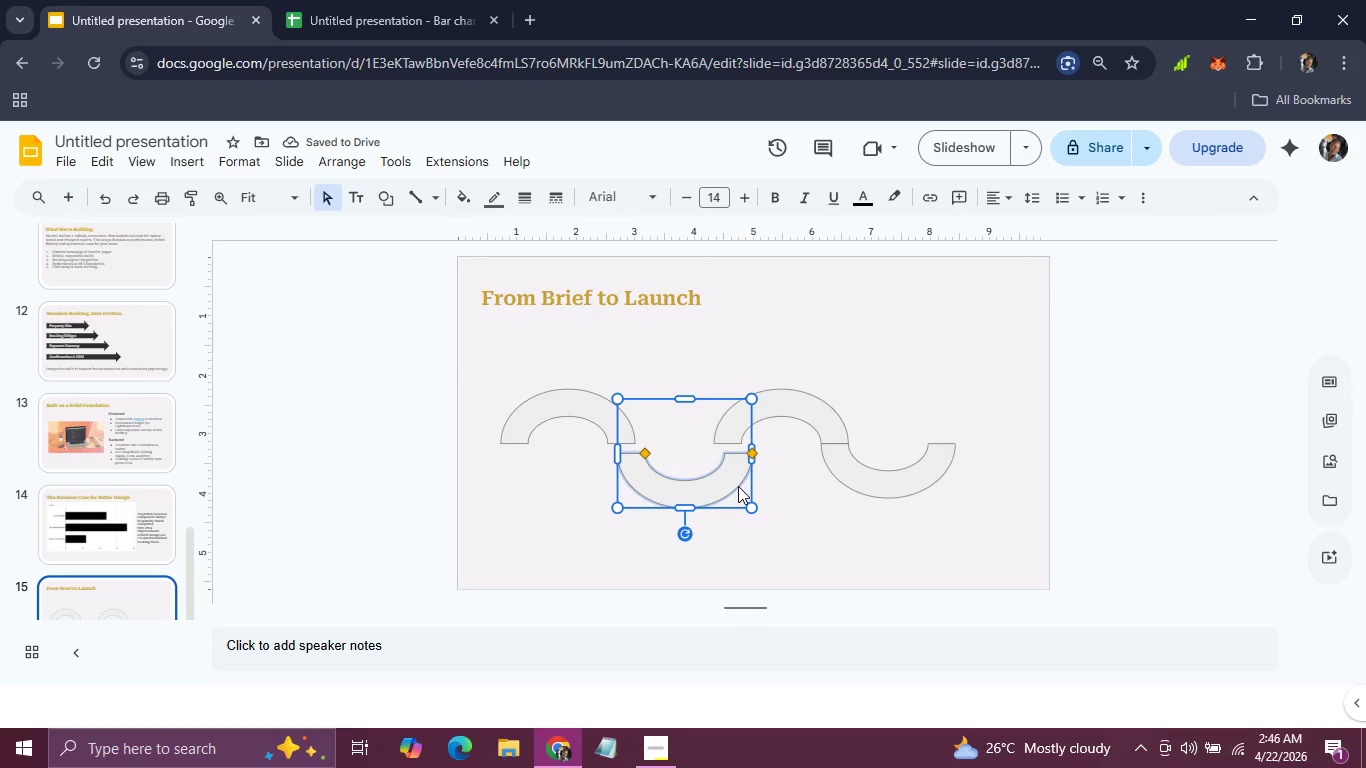 
hold_key(key=ArrowLeft, duration=0.72)
 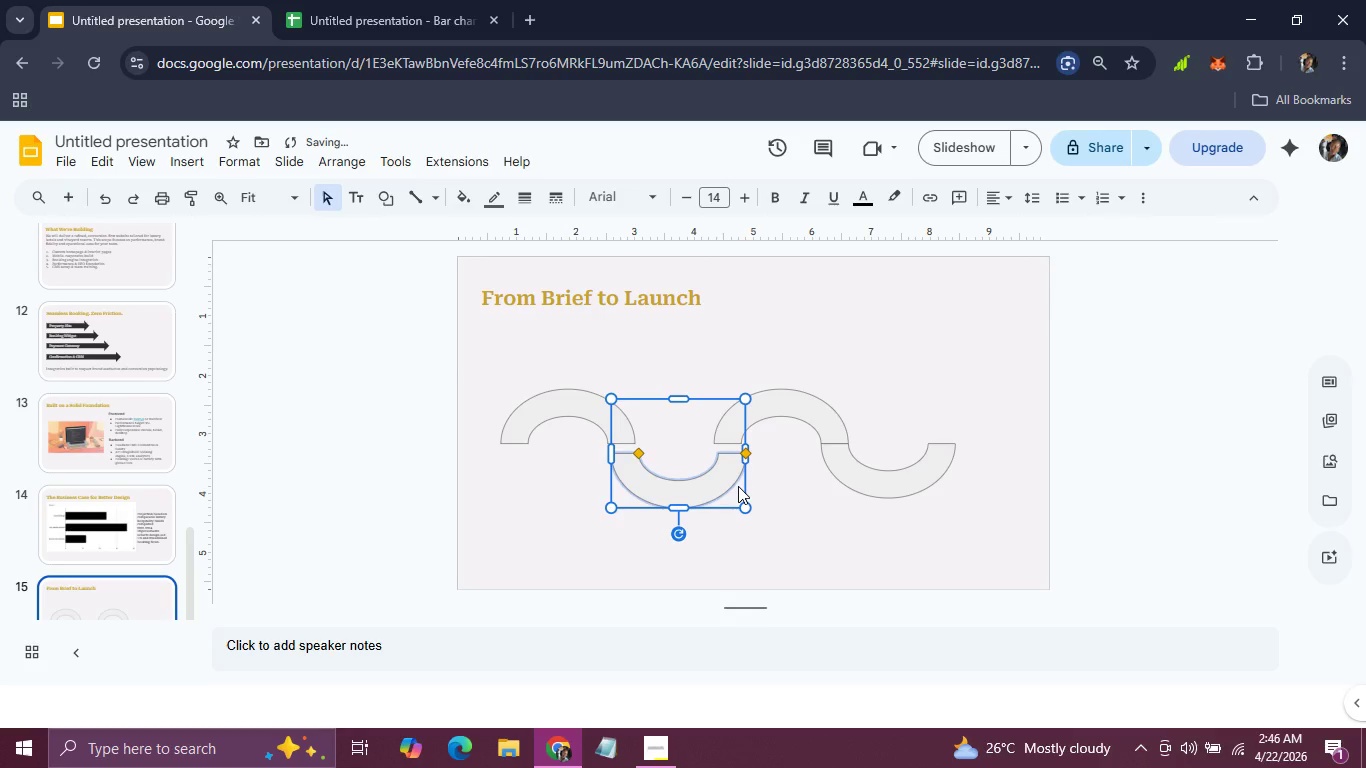 
hold_key(key=ArrowUp, duration=0.67)
 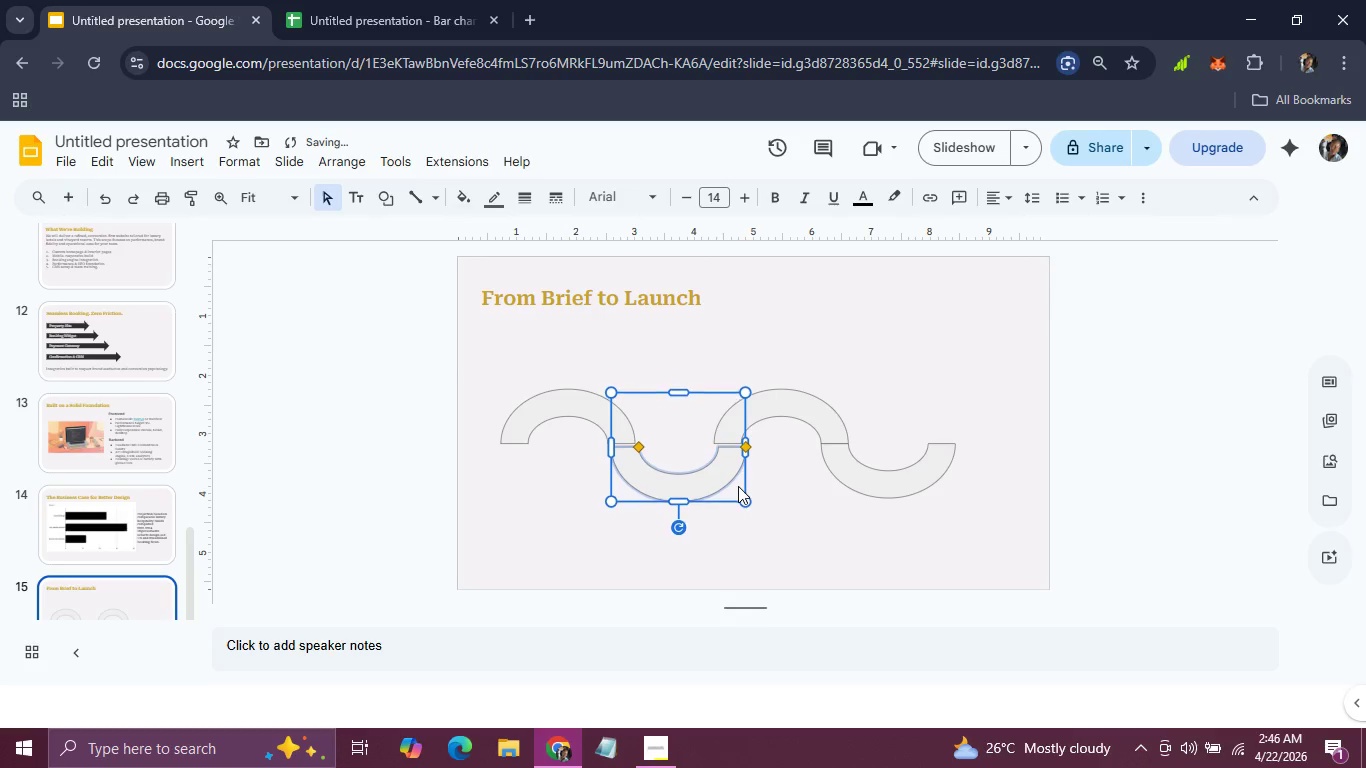 
key(ArrowUp)
 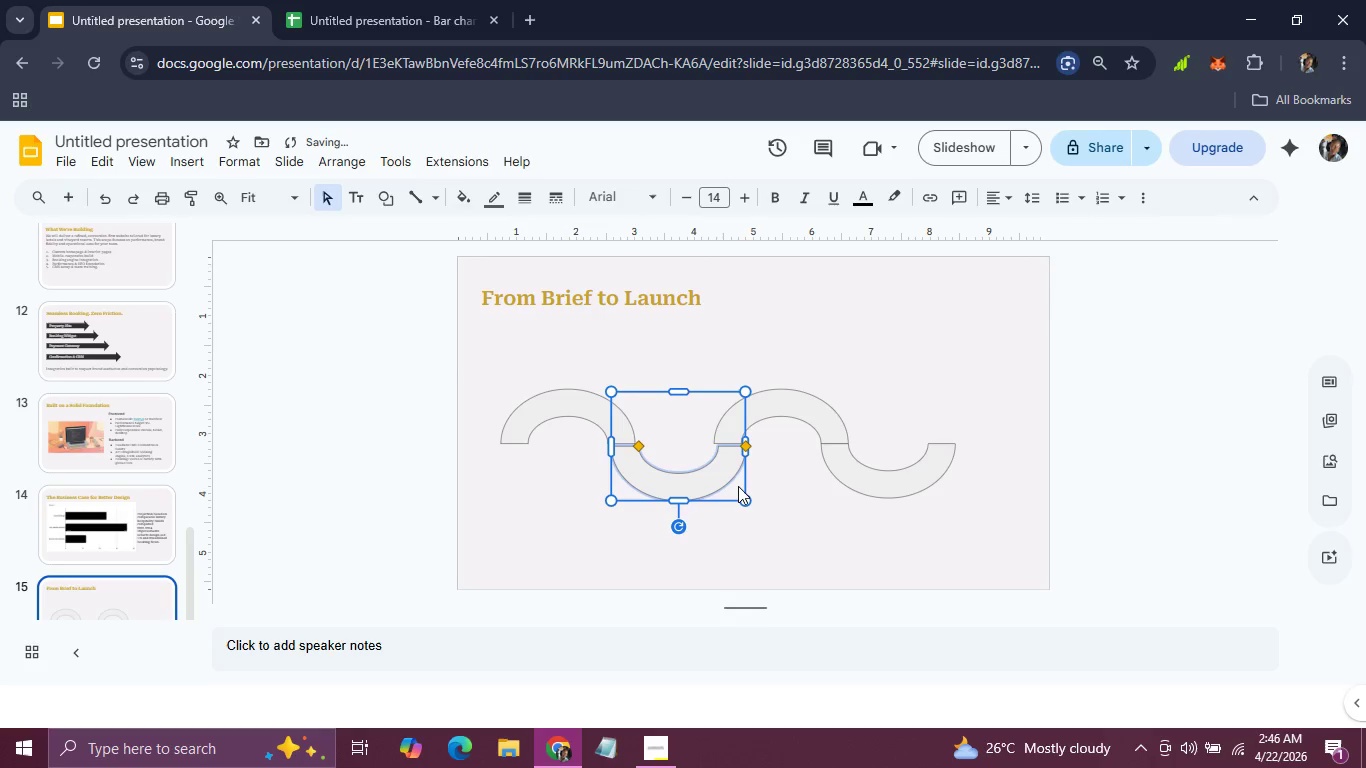 
key(ArrowUp)
 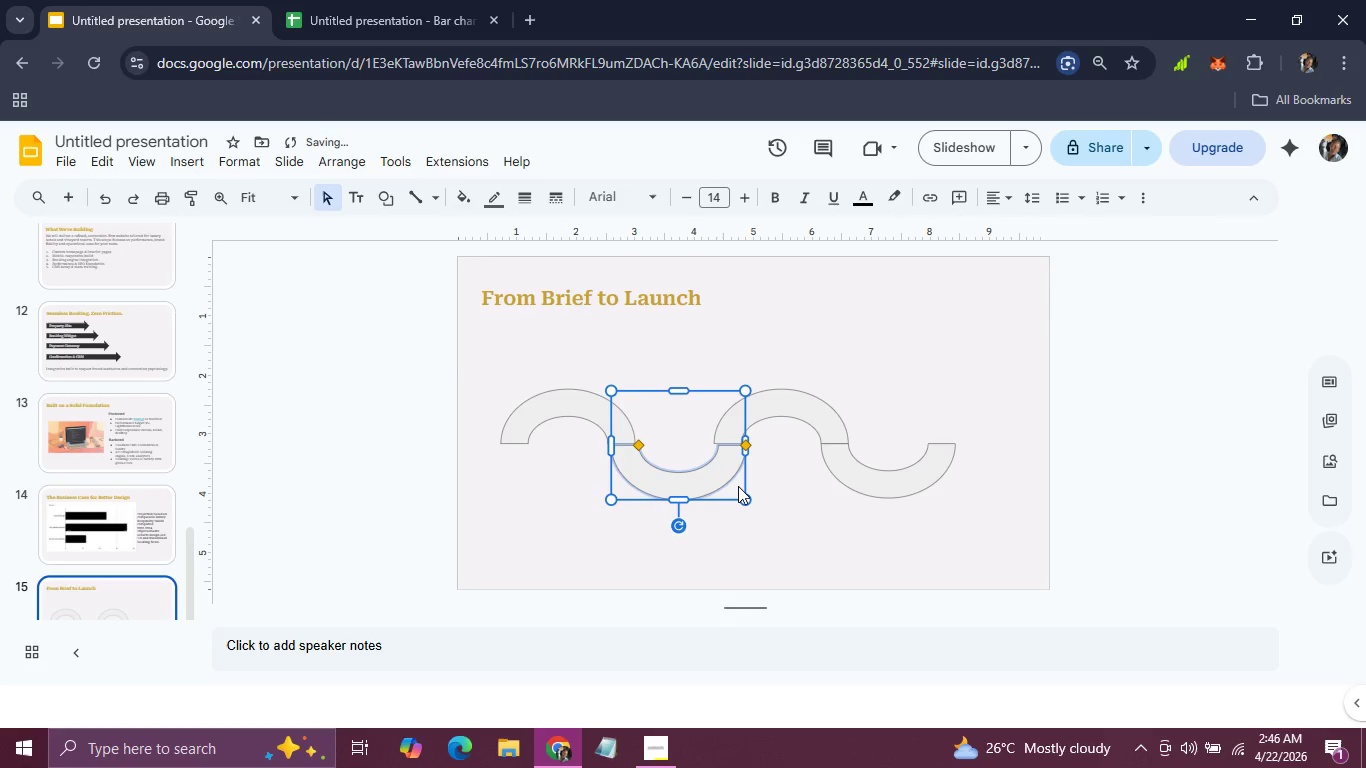 
key(ArrowUp)
 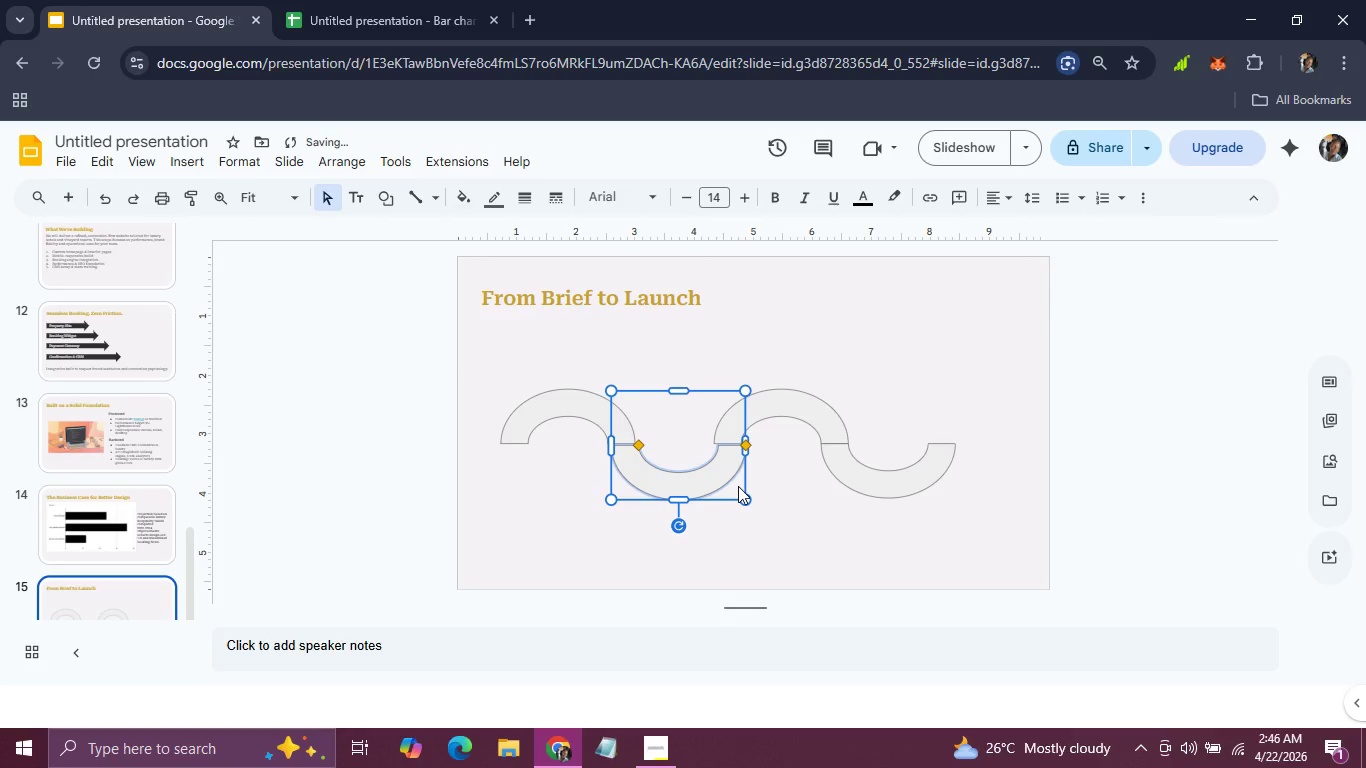 
key(ArrowLeft)
 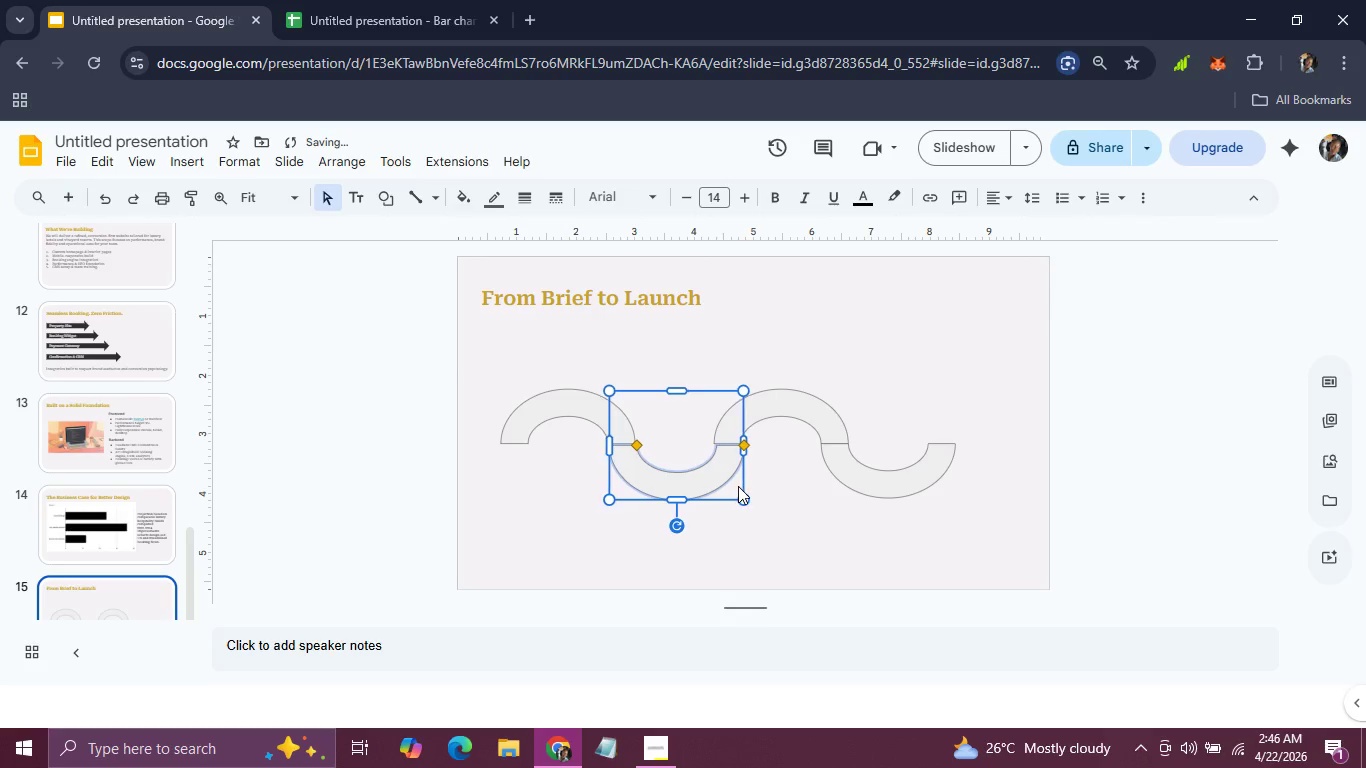 
key(ArrowLeft)
 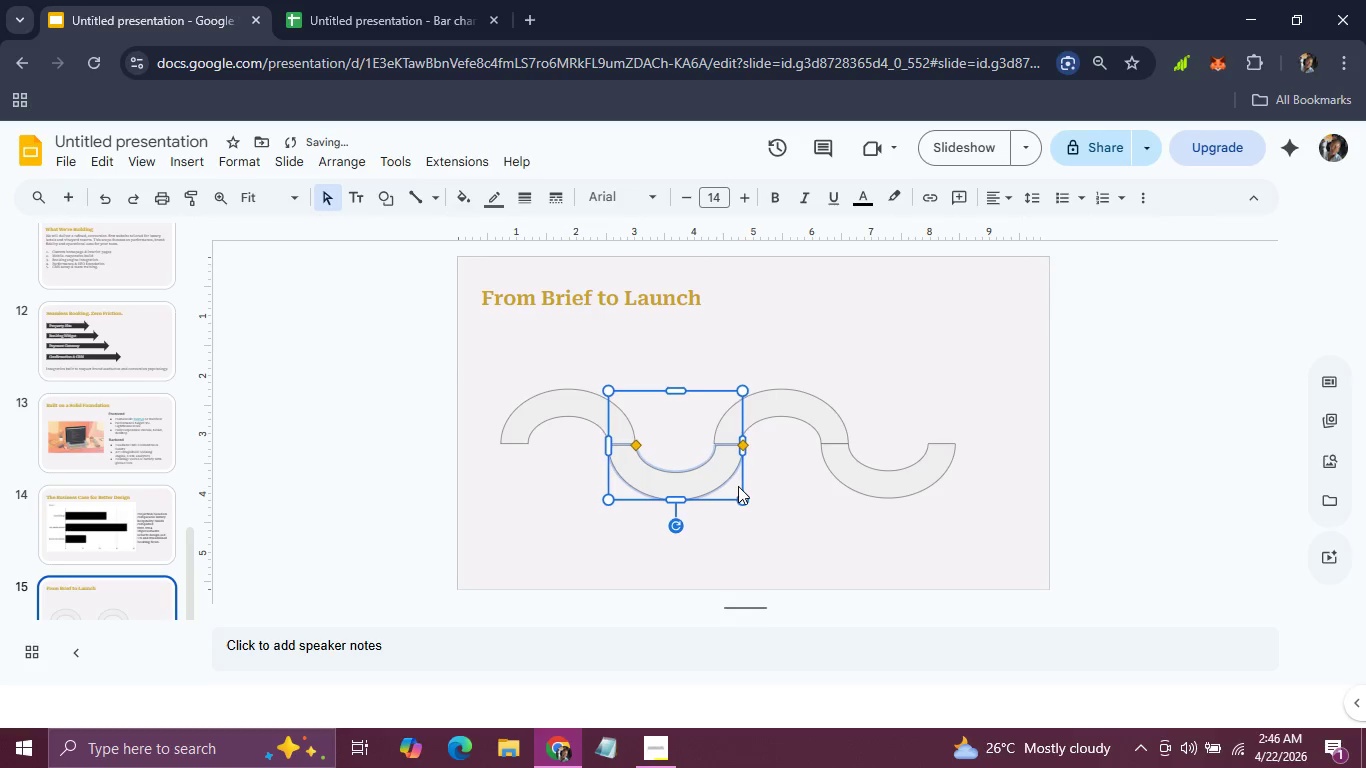 
key(ArrowLeft)
 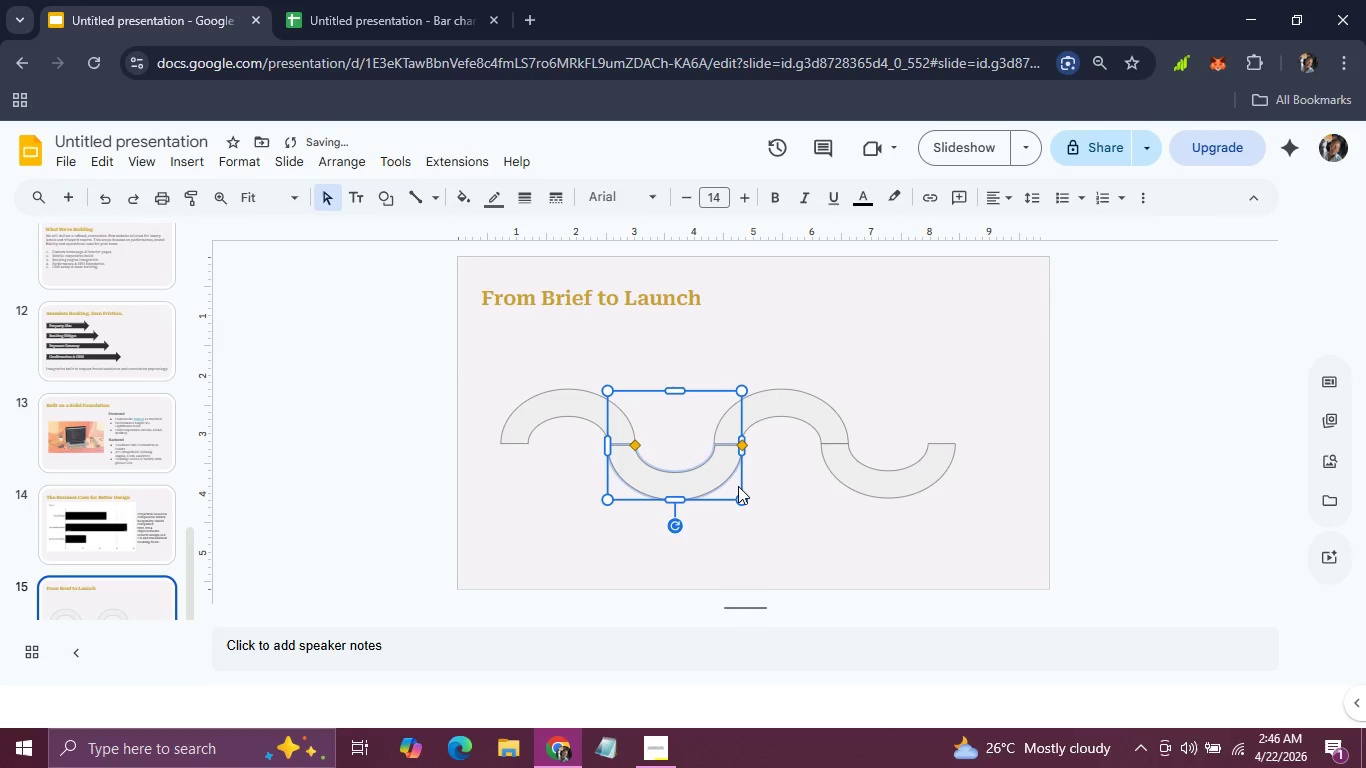 
key(ArrowLeft)
 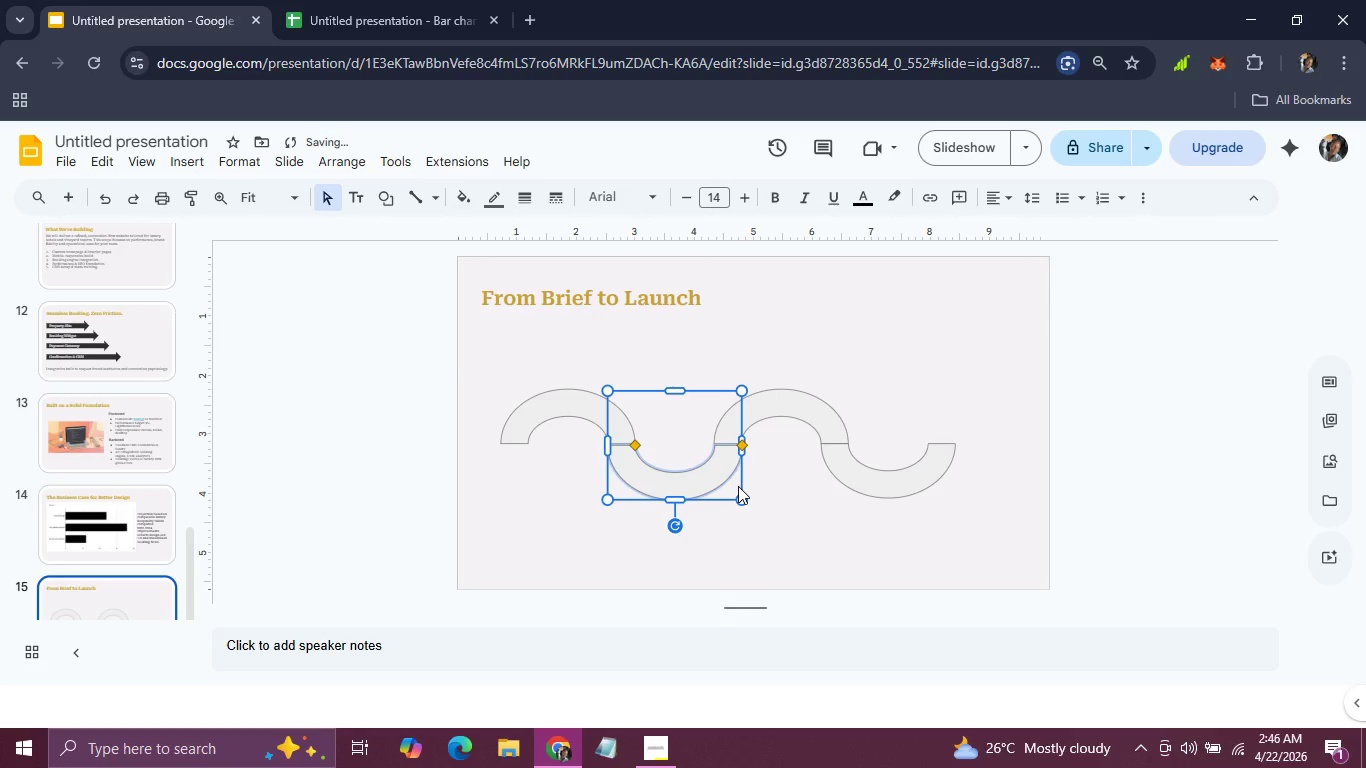 
key(ArrowUp)
 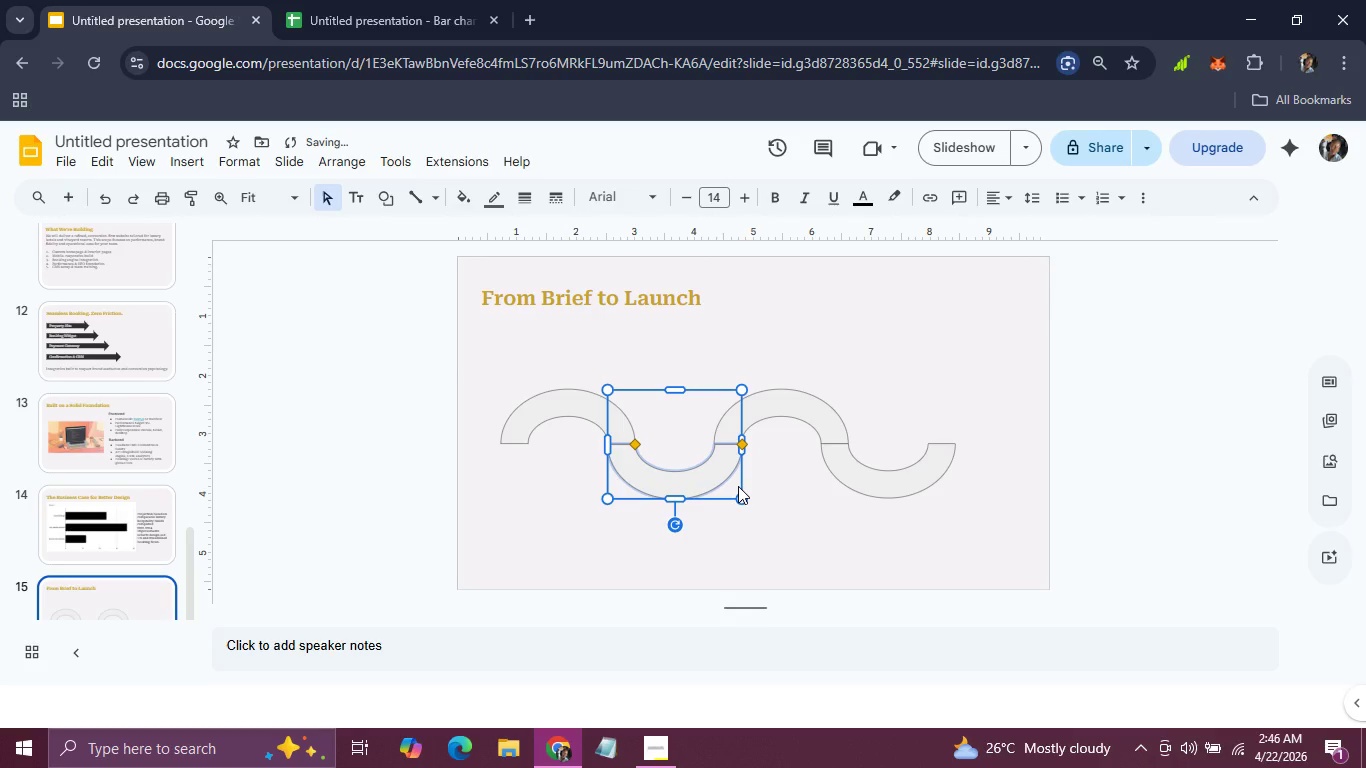 
key(ArrowUp)
 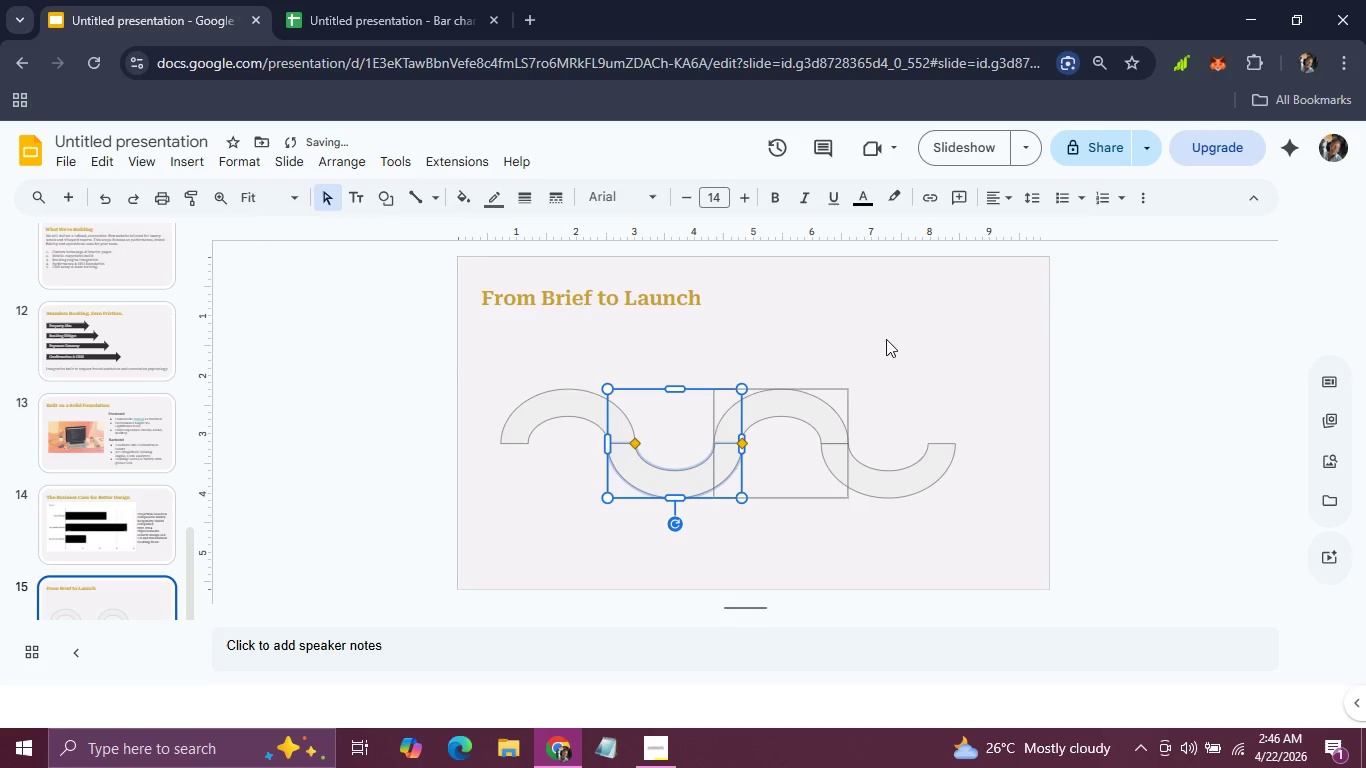 
left_click([904, 314])
 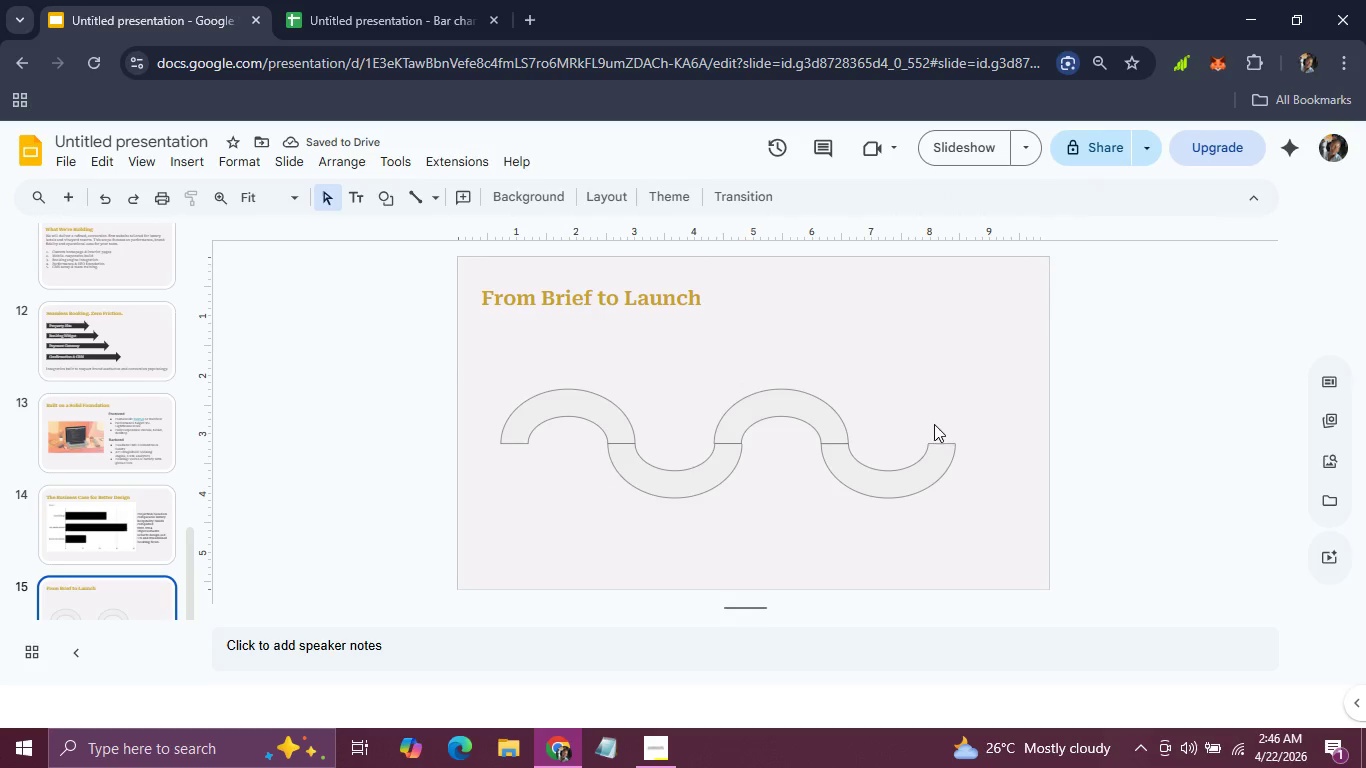 
left_click([825, 420])
 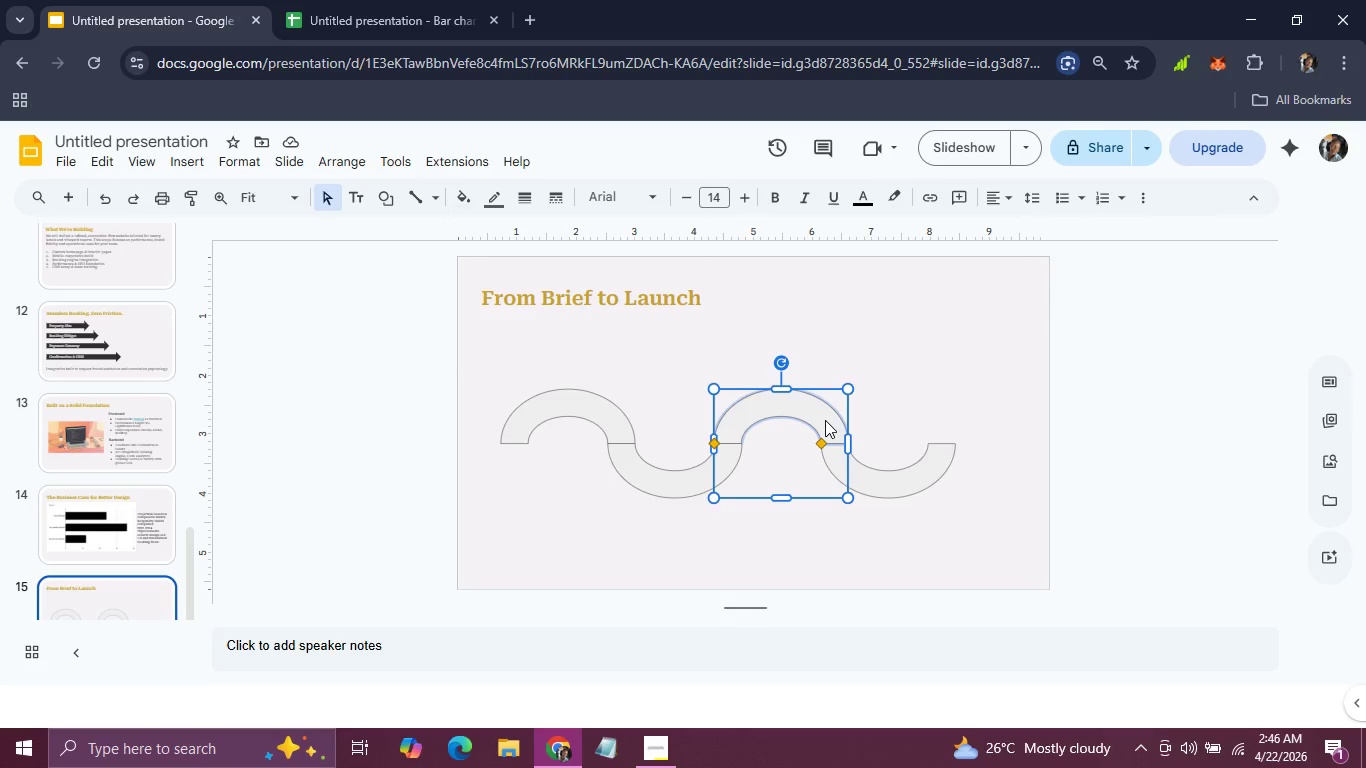 
key(Control+D)
 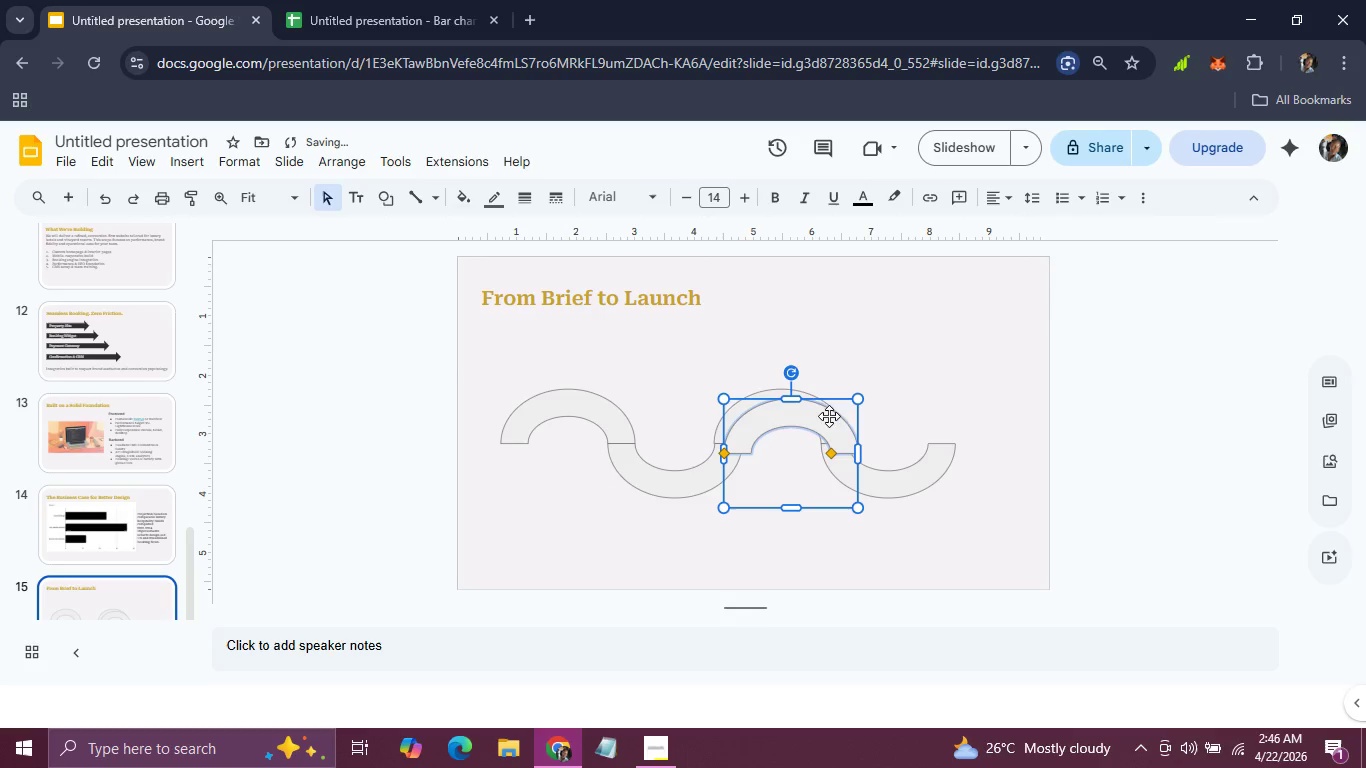 
left_click_drag(start_coordinate=[837, 409], to_coordinate=[1042, 397])
 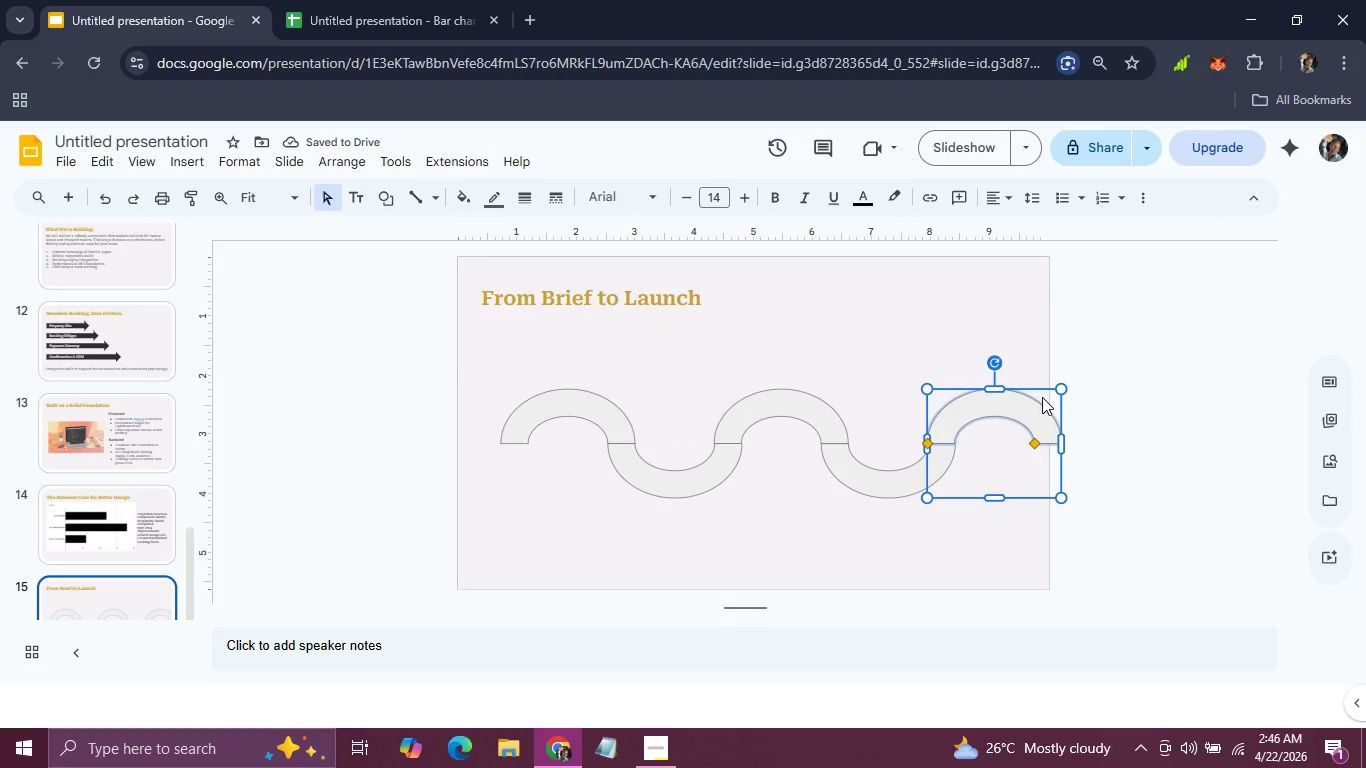 
wait(8.22)
 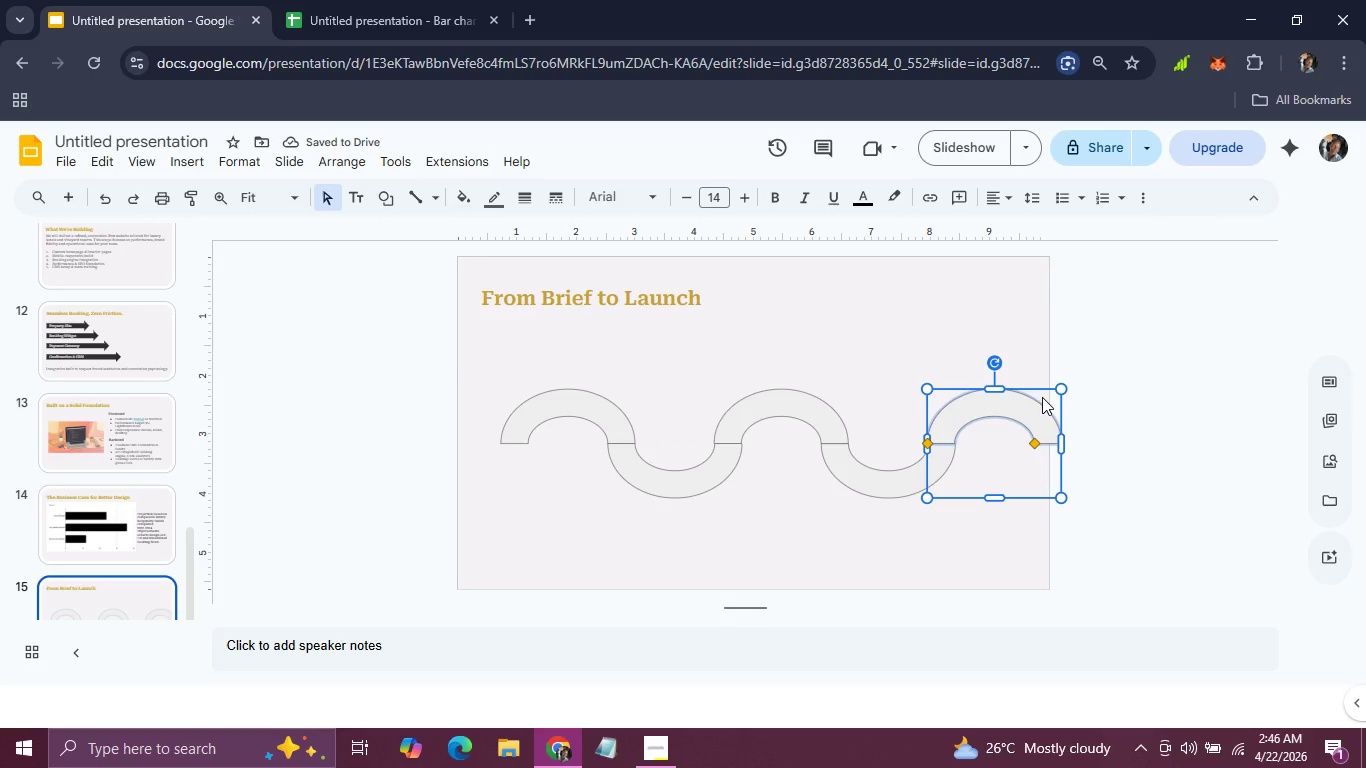 
left_click([1207, 356])
 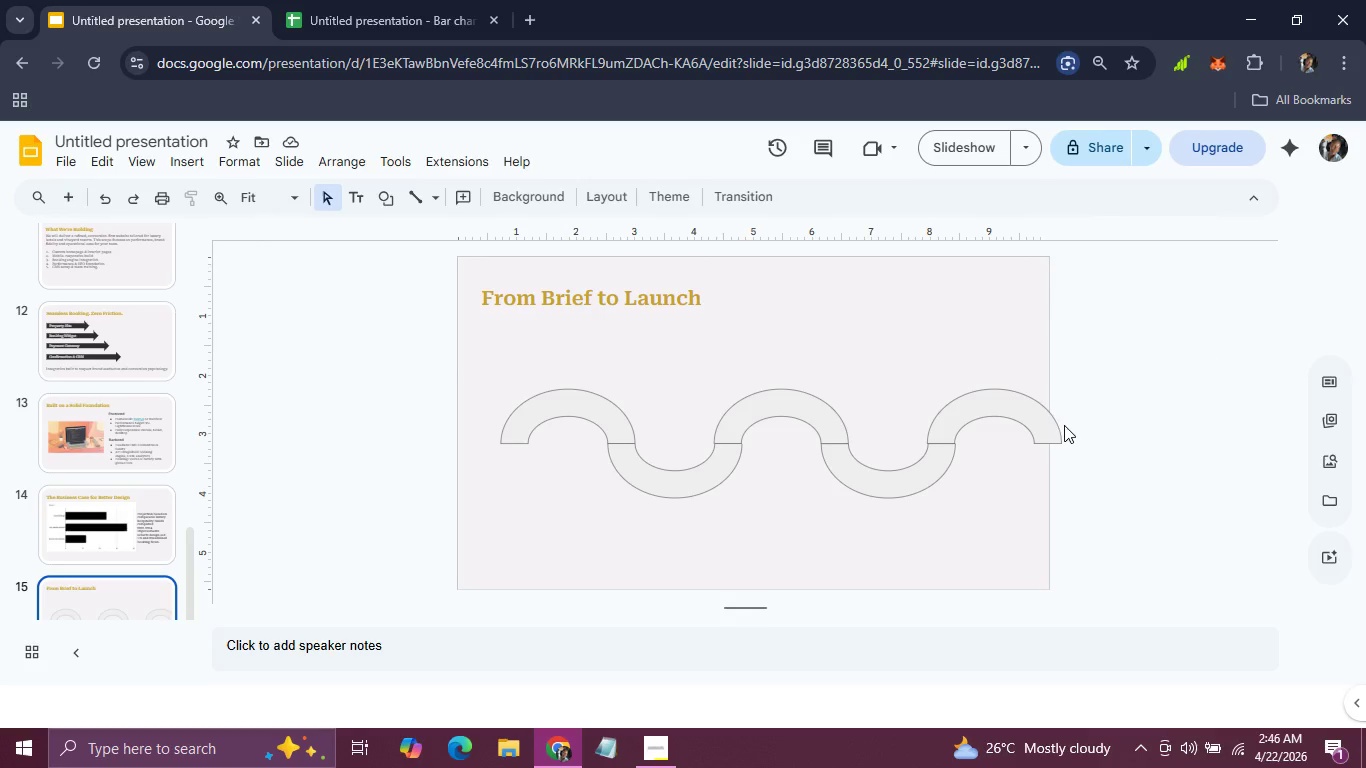 
left_click([1056, 425])
 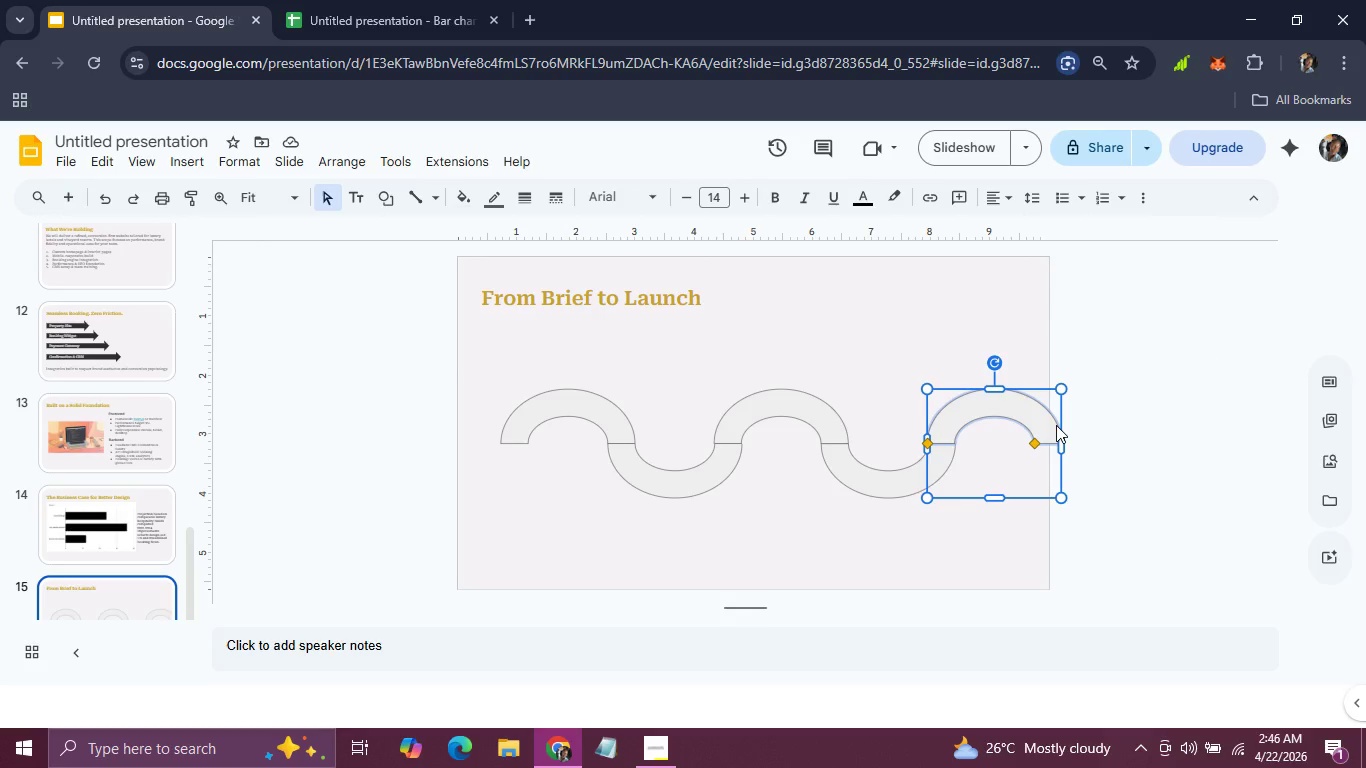 
key(ArrowRight)
 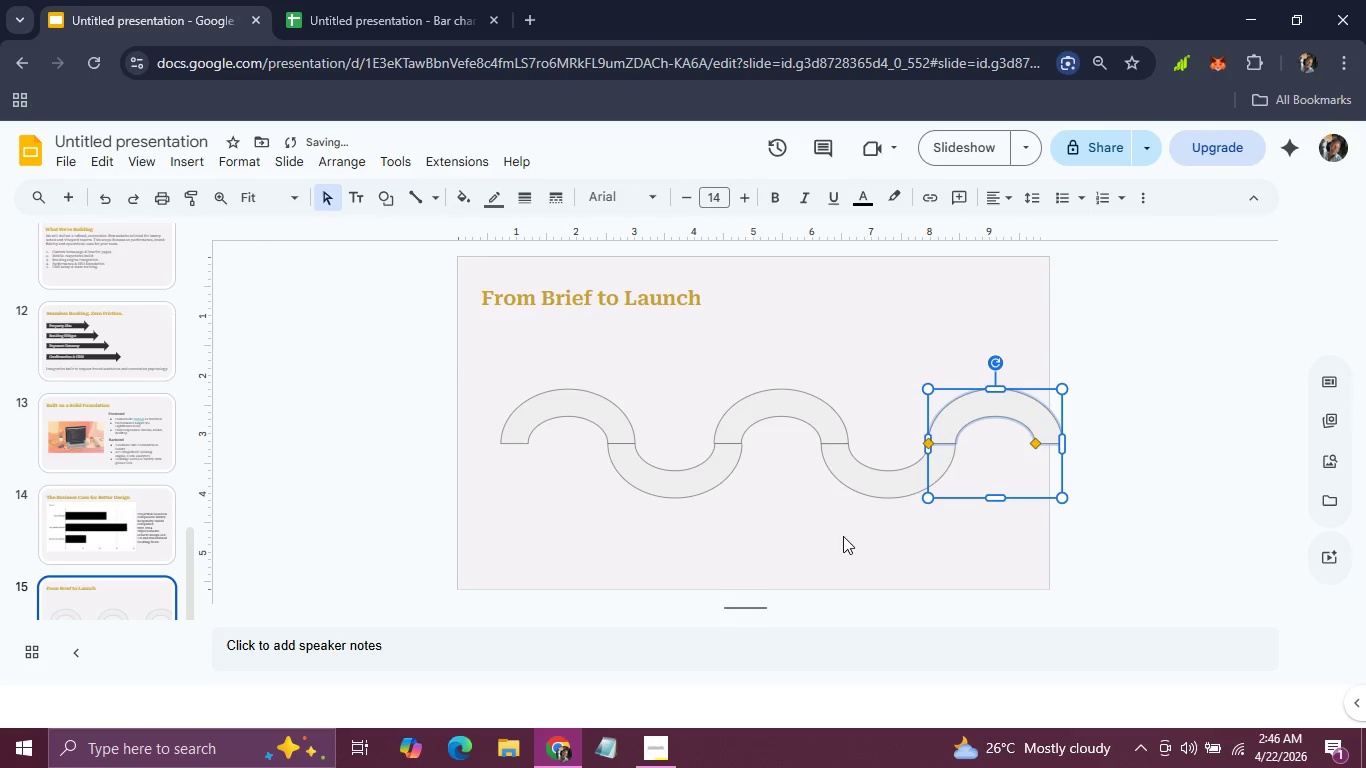 
left_click([830, 530])
 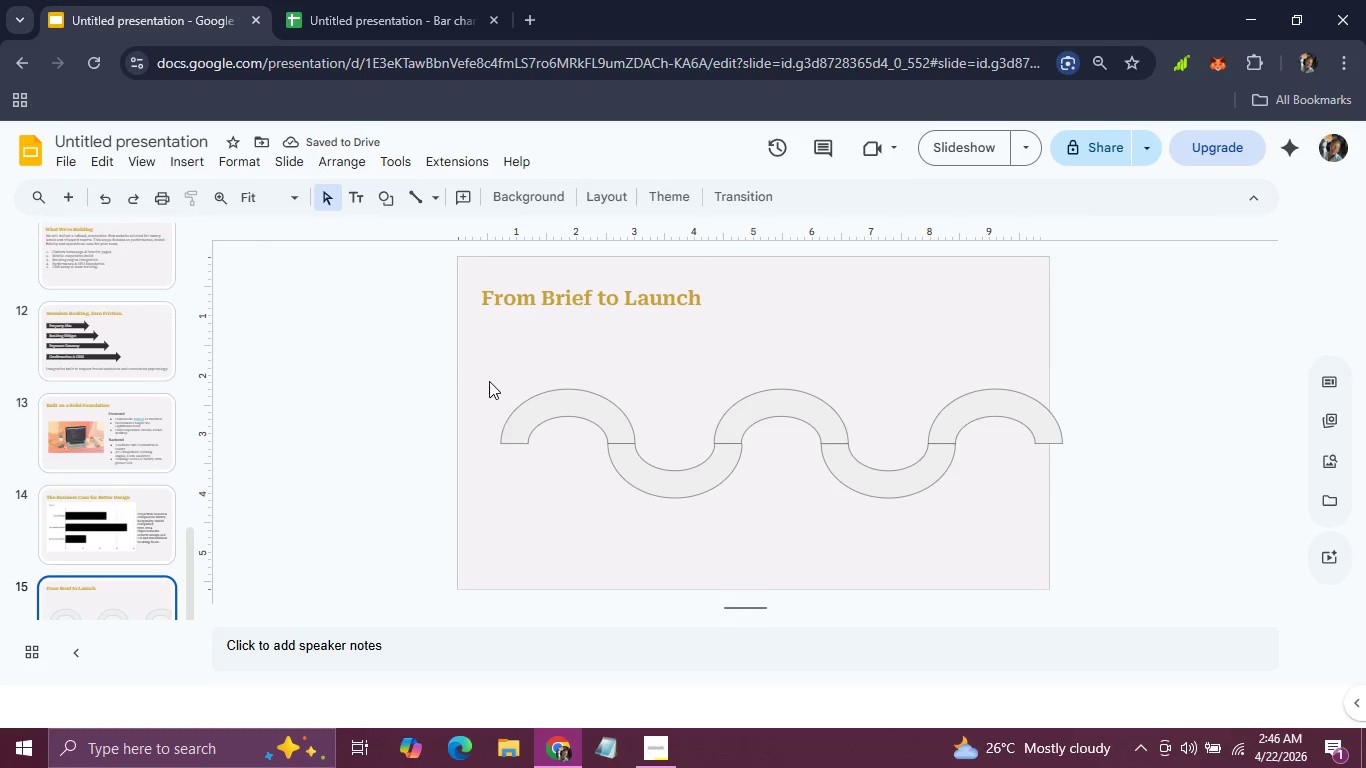 
left_click_drag(start_coordinate=[489, 381], to_coordinate=[1036, 515])
 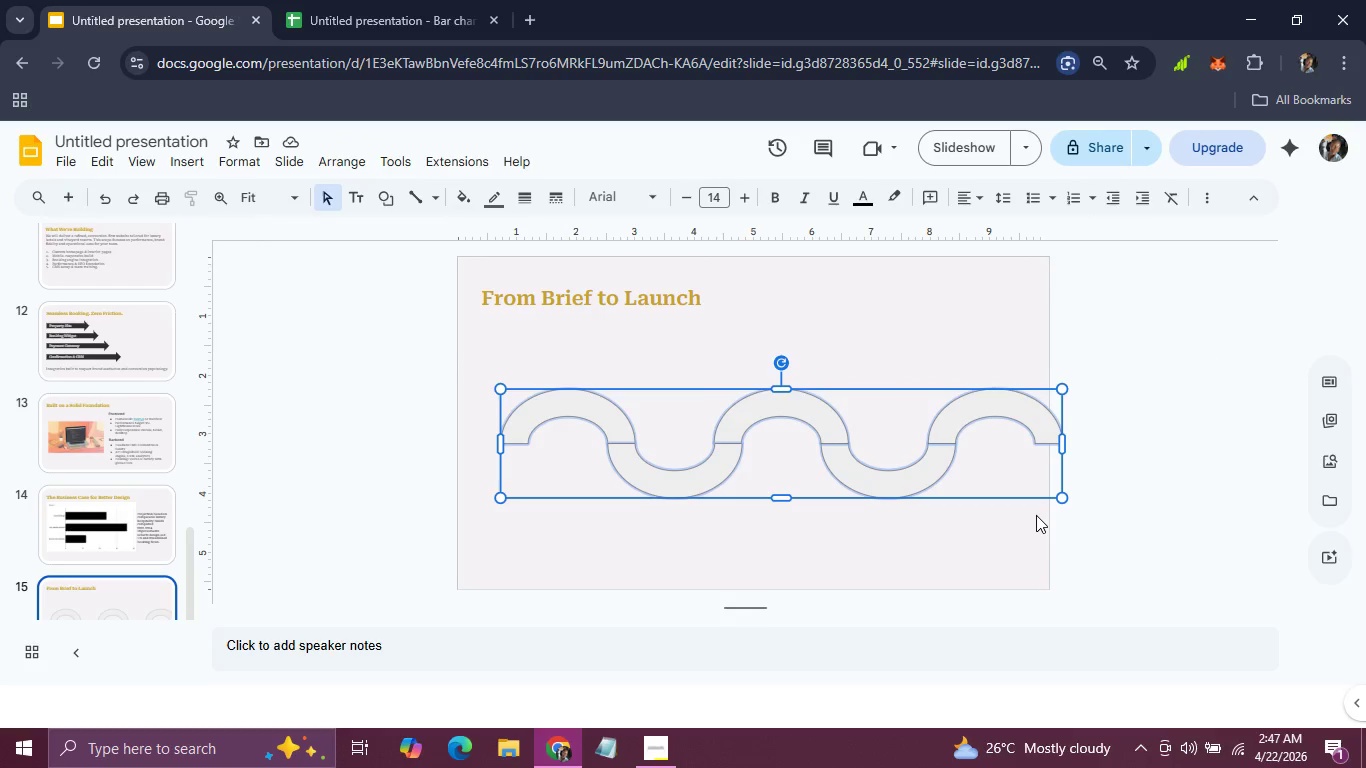 
hold_key(key=ArrowLeft, duration=1.5)
 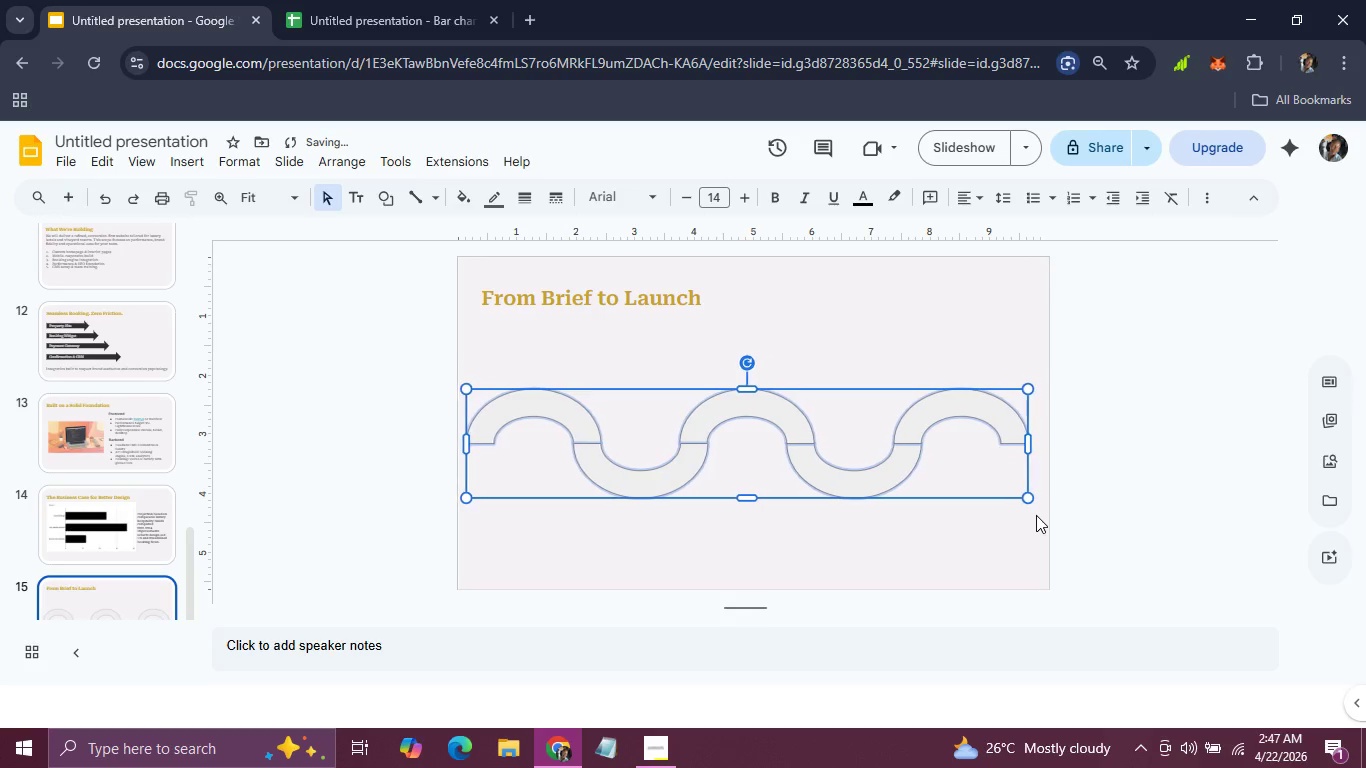 
hold_key(key=ArrowLeft, duration=0.55)
 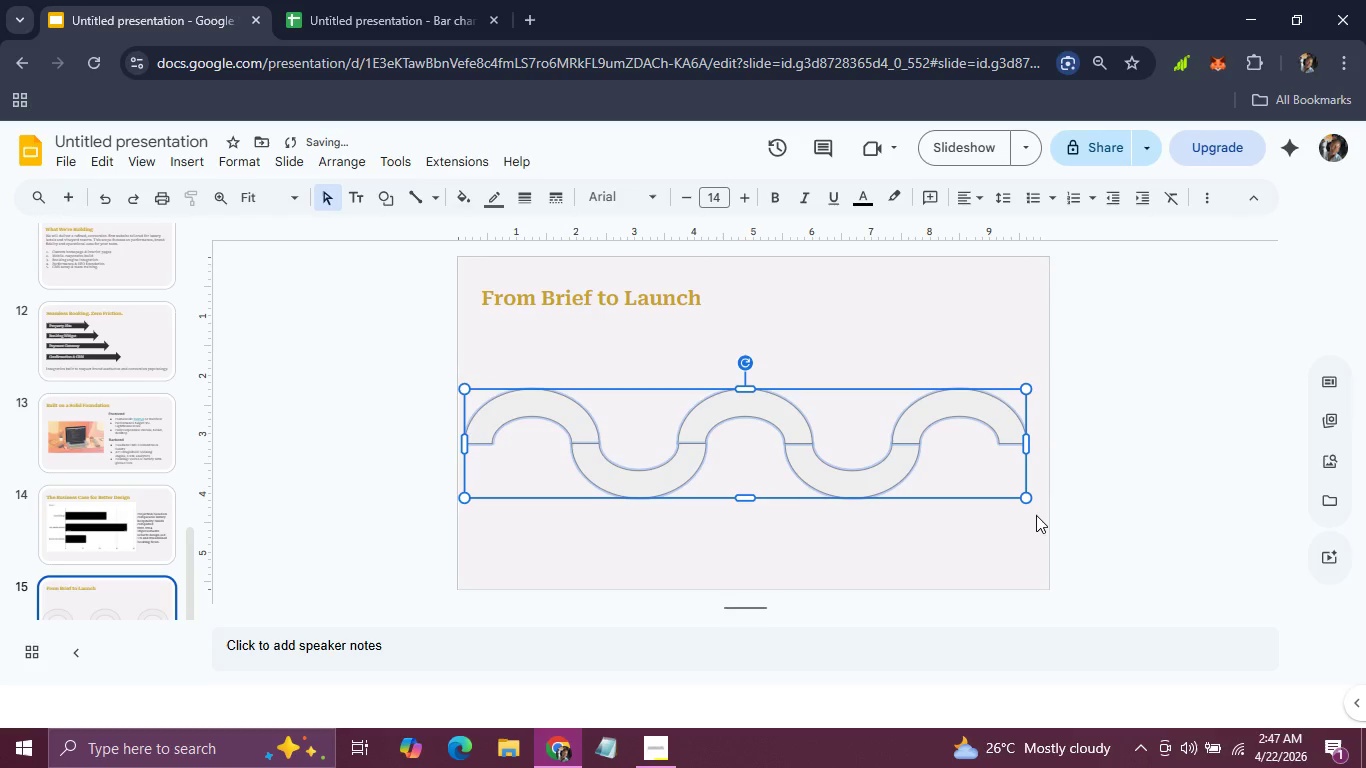 
hold_key(key=ArrowUp, duration=0.69)
 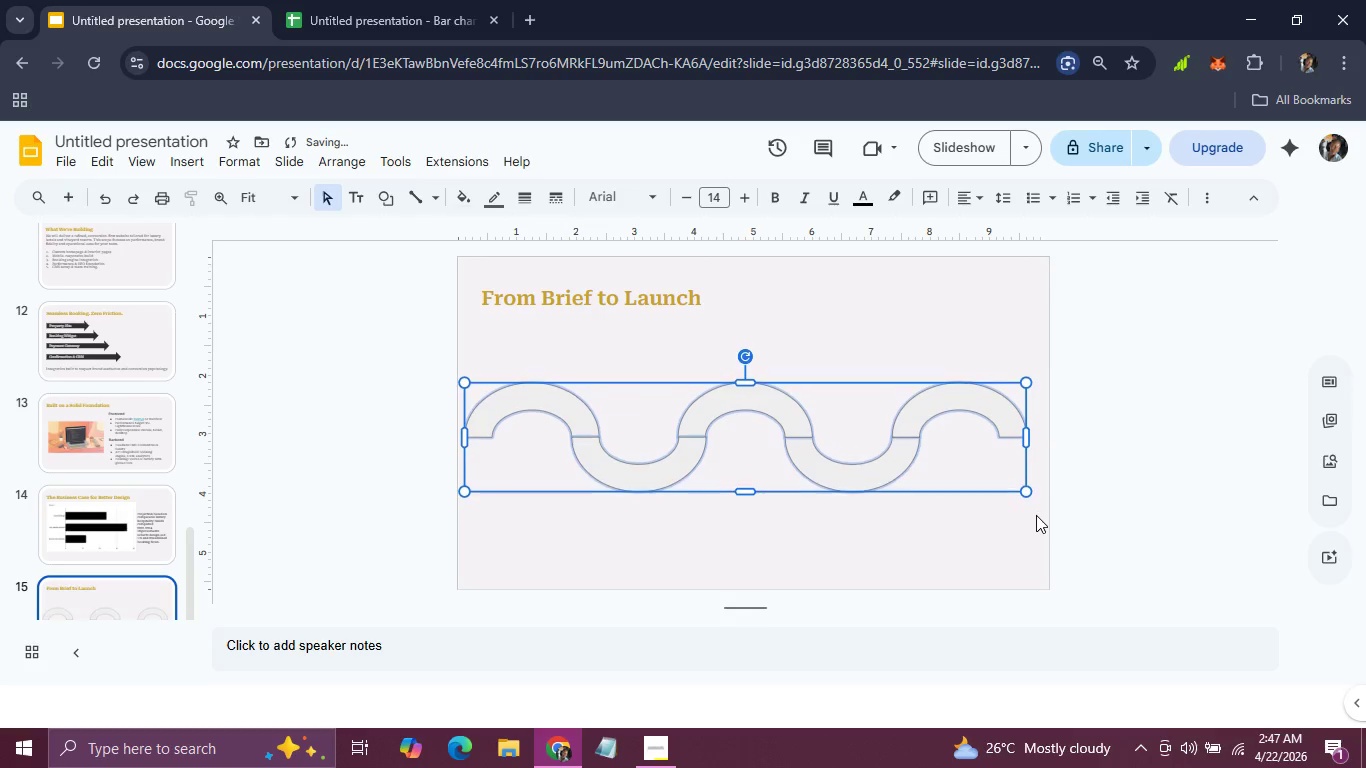 
key(ArrowUp)
 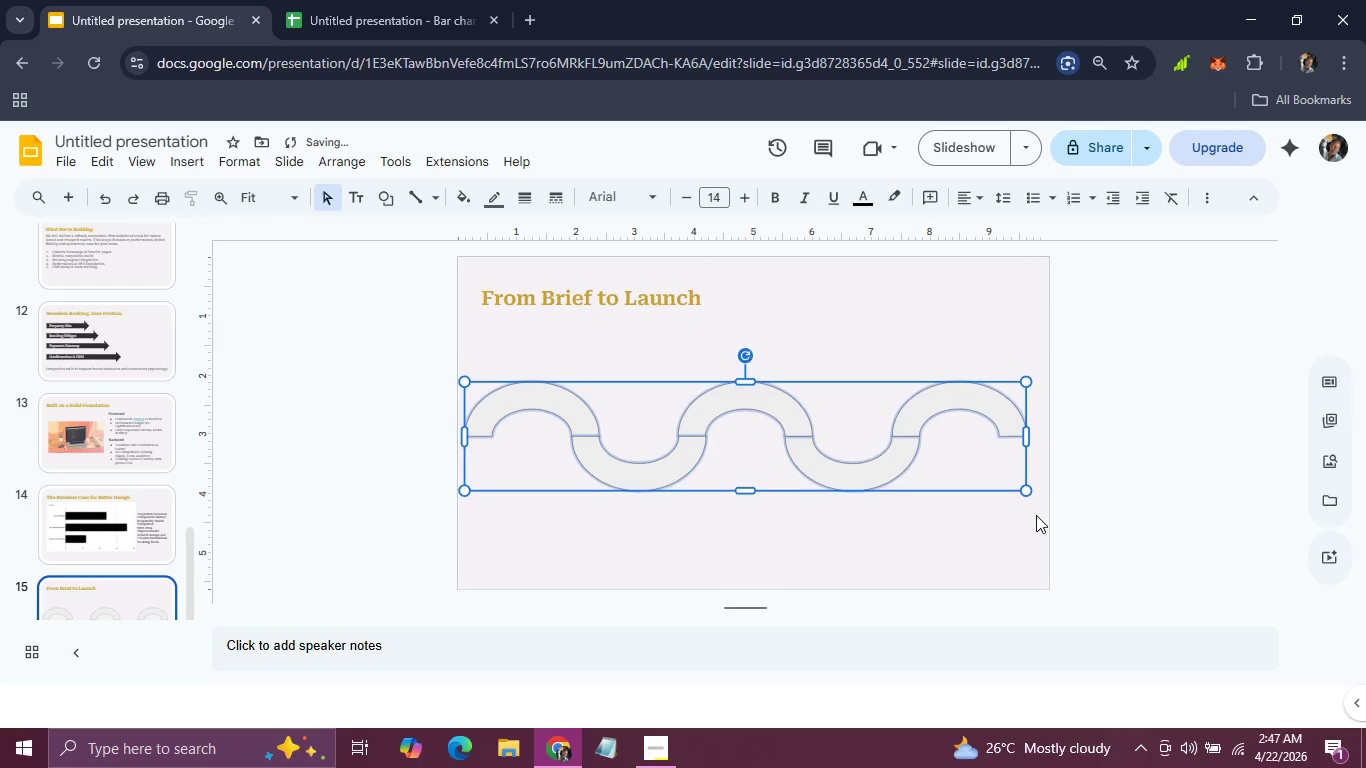 
key(ArrowUp)
 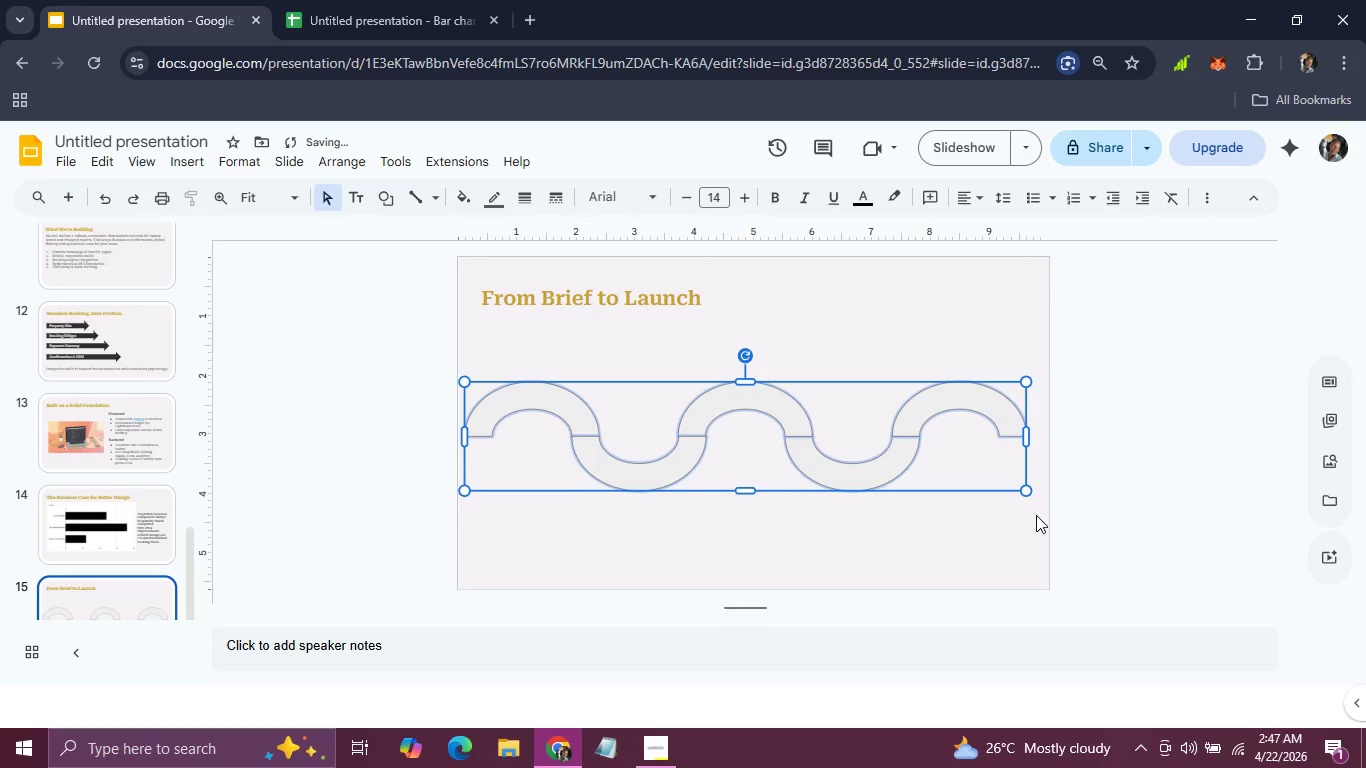 
key(ArrowUp)
 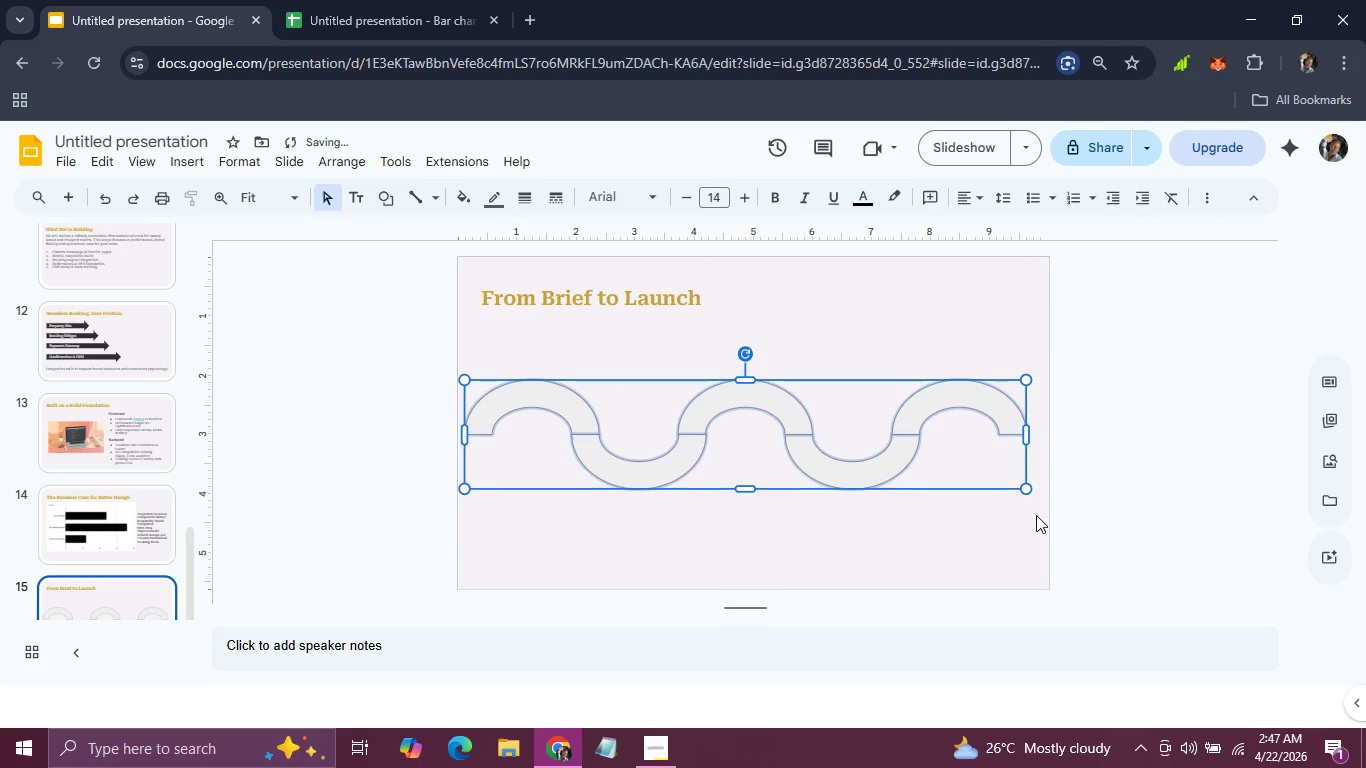 
key(ArrowUp)
 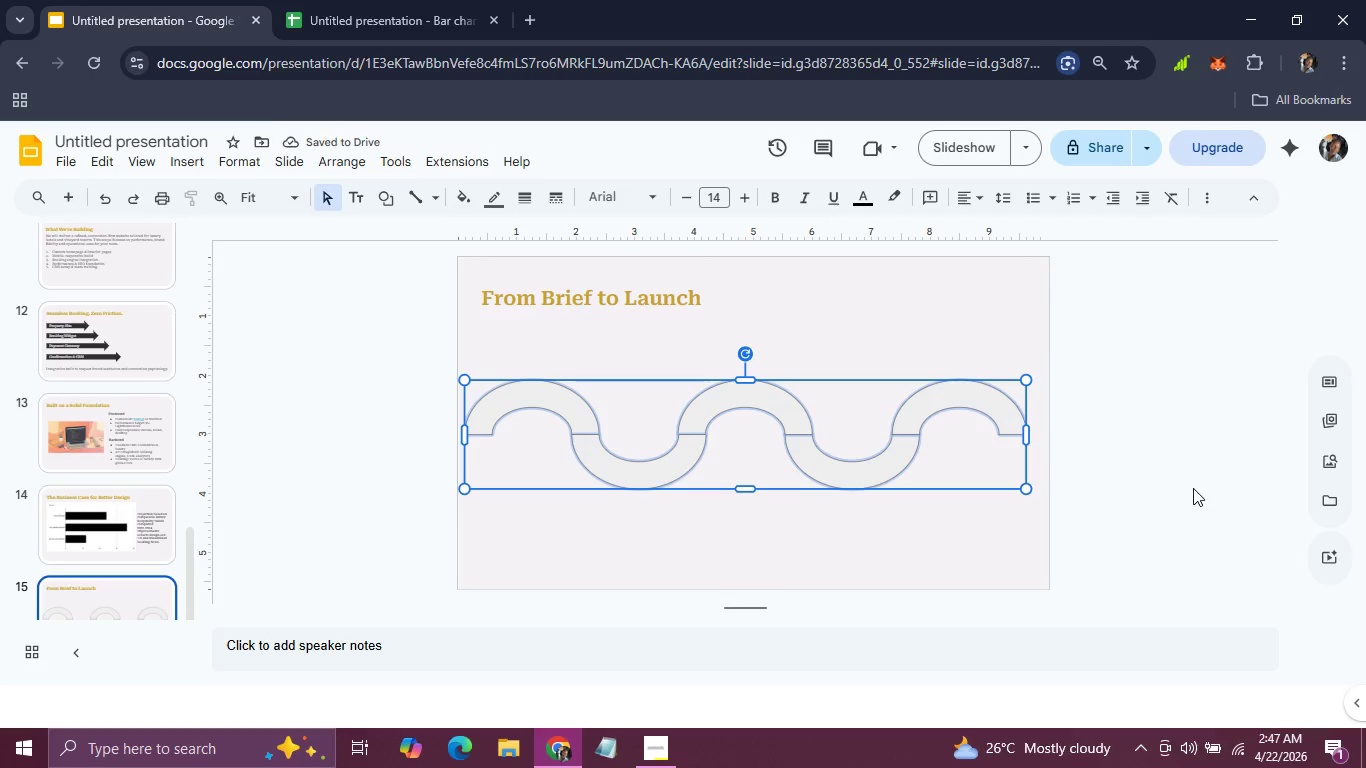 
key(ArrowRight)
 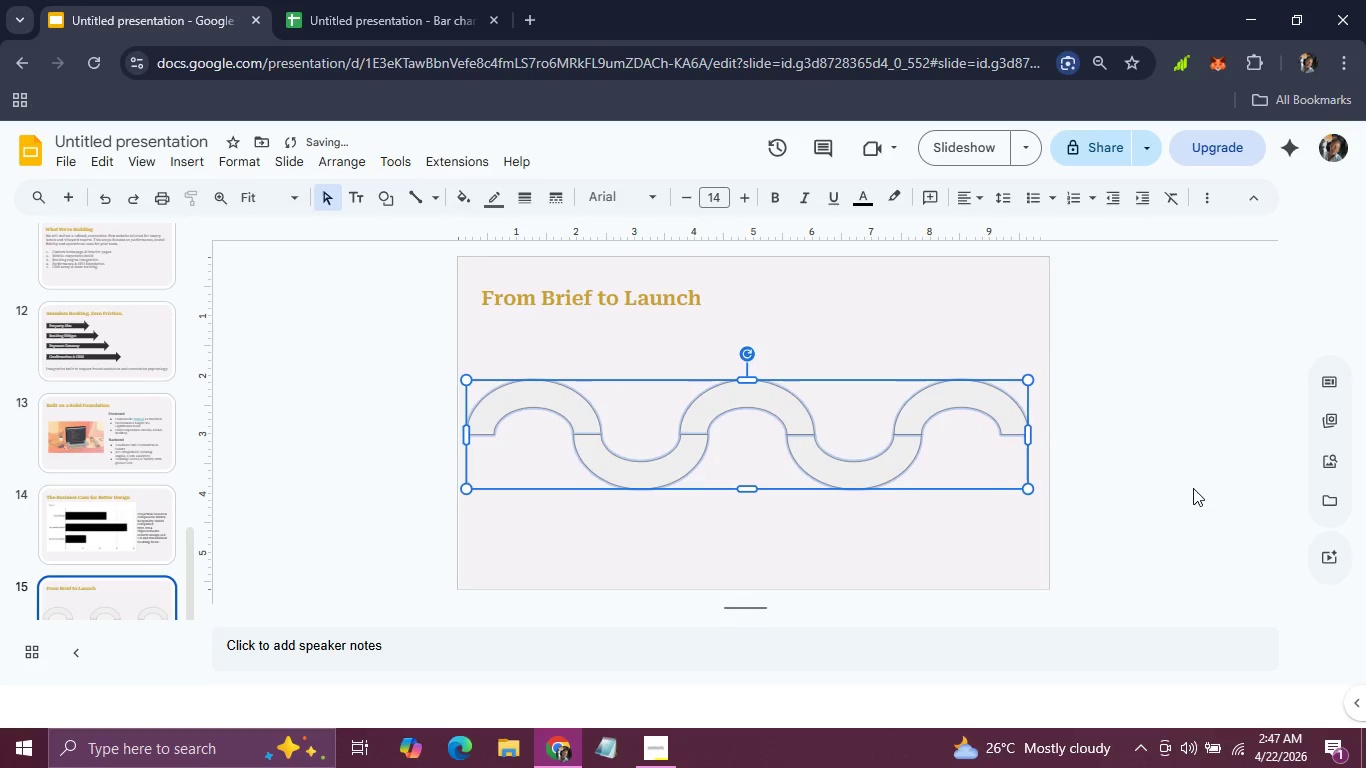 
key(ArrowRight)
 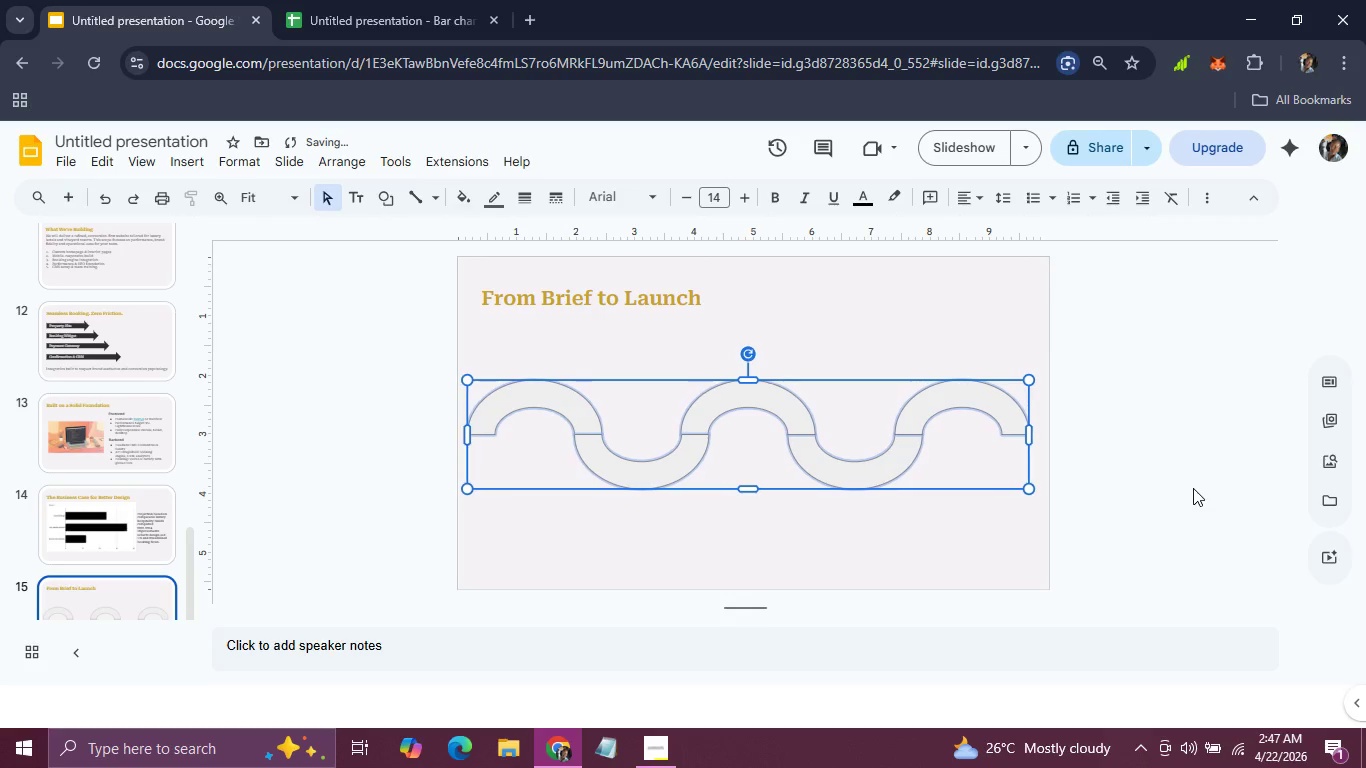 
key(ArrowRight)
 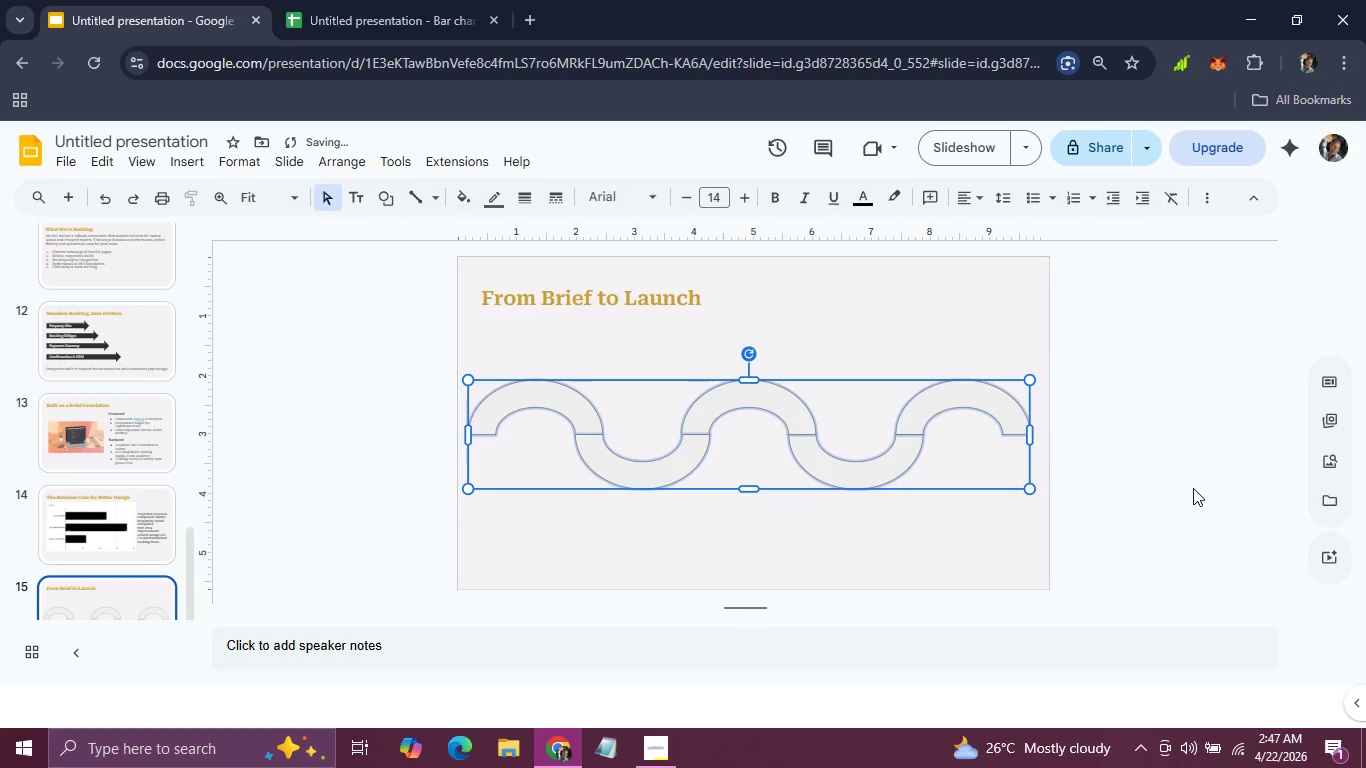 
key(ArrowRight)
 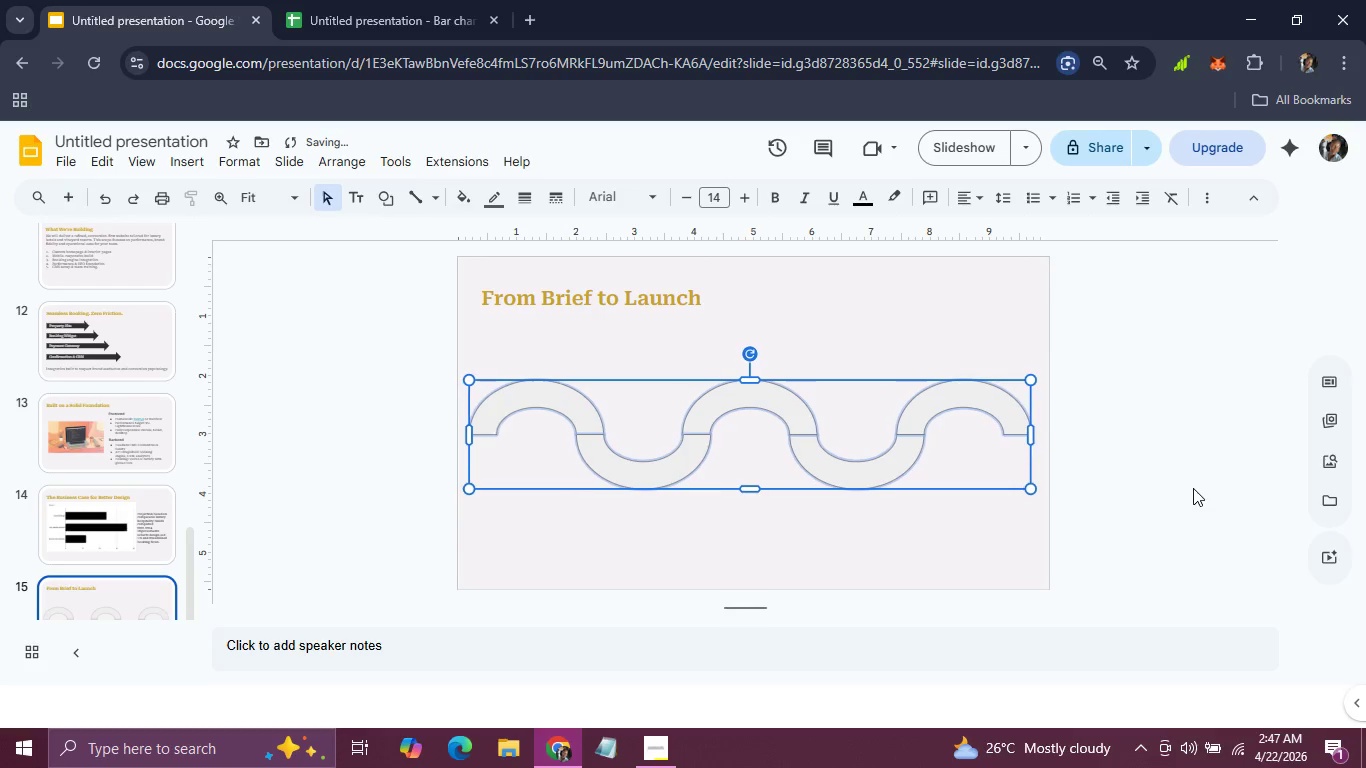 
key(ArrowRight)
 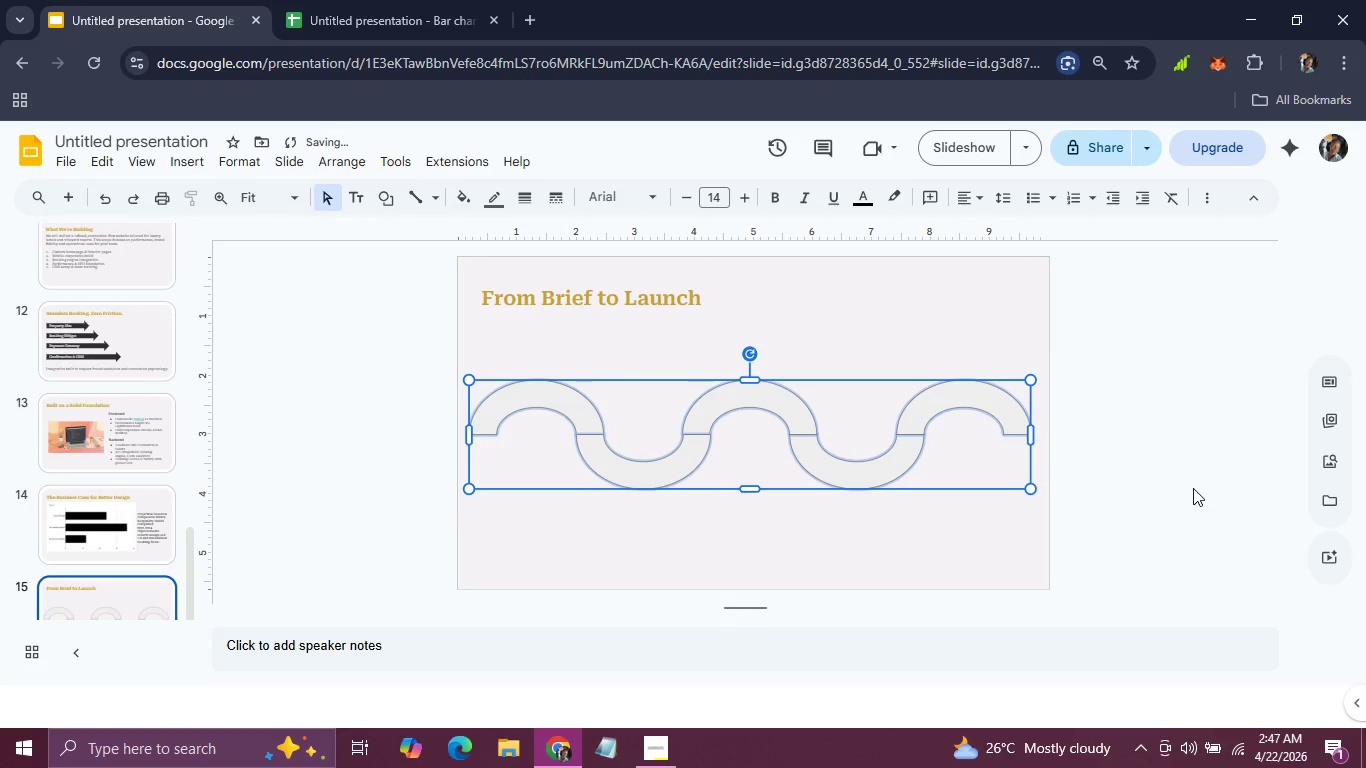 
key(ArrowRight)
 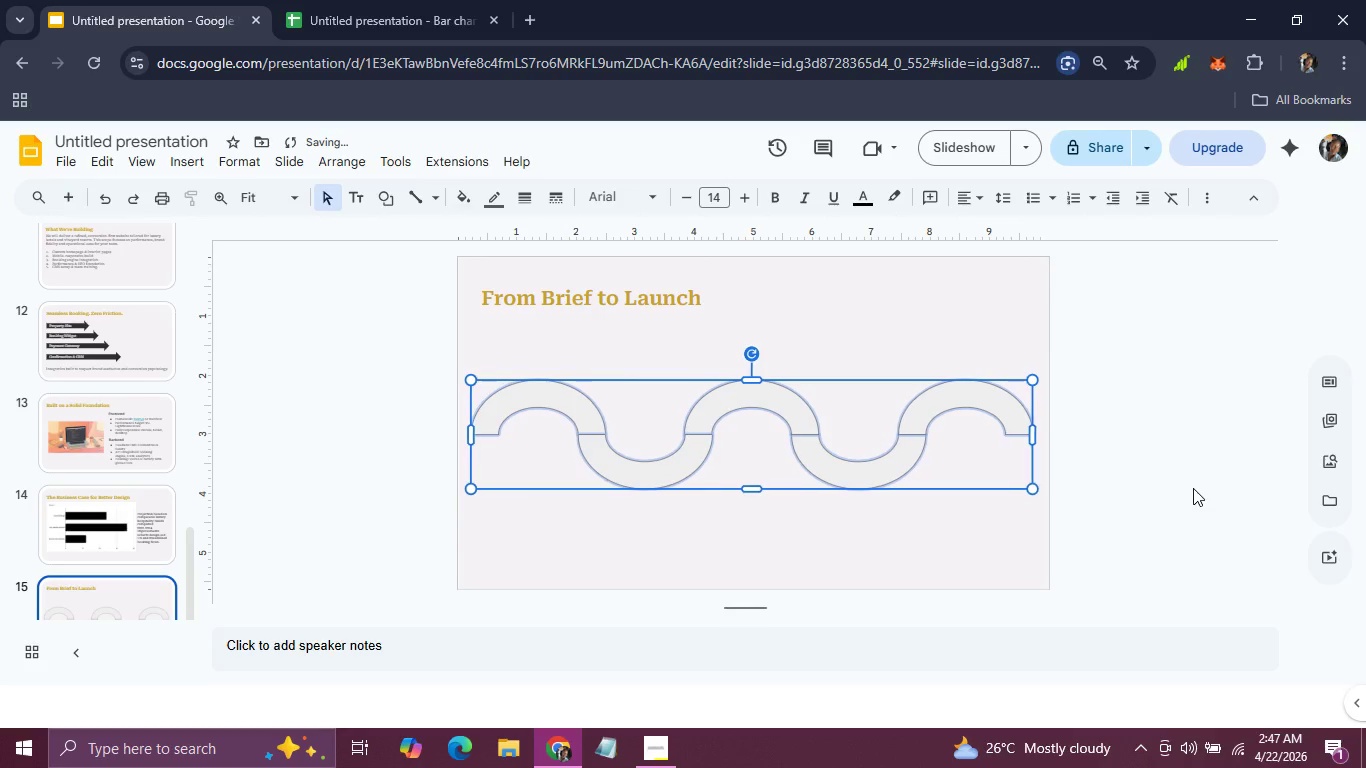 
key(ArrowRight)
 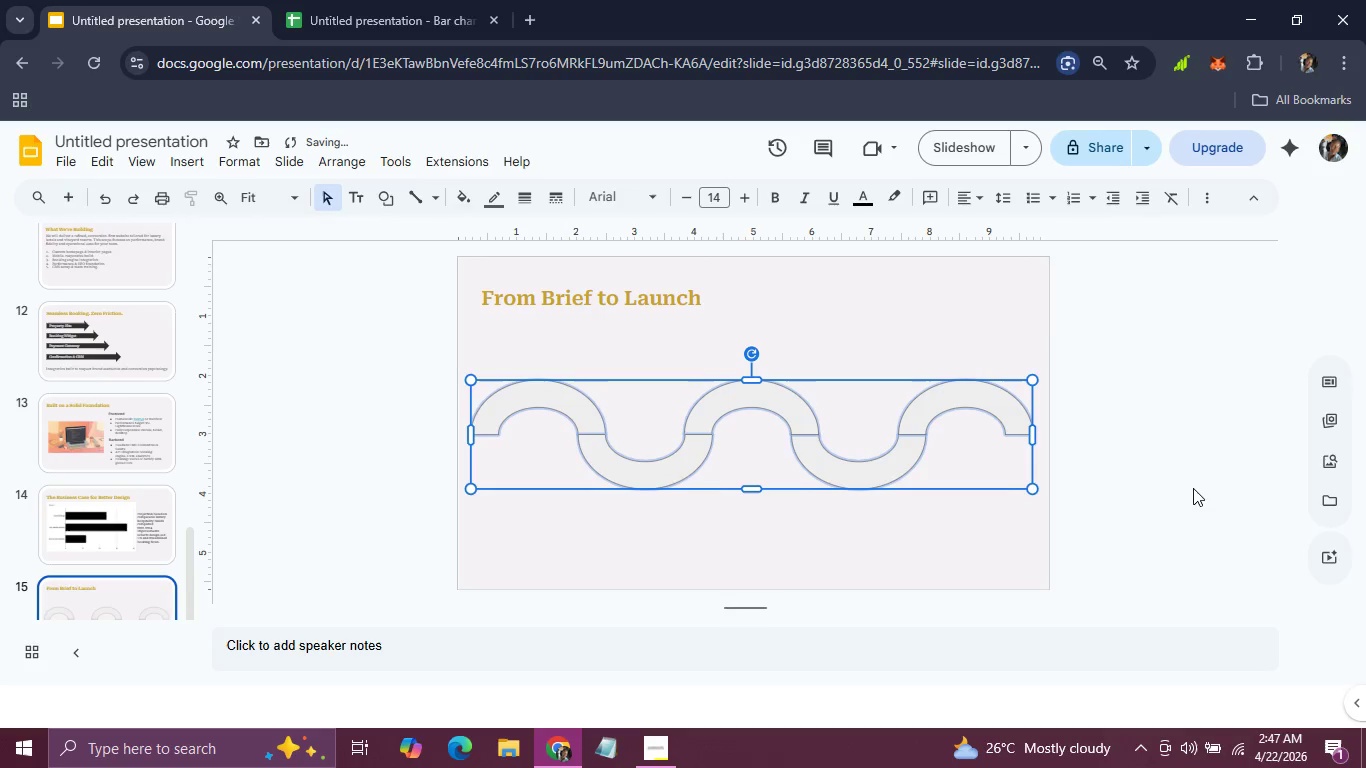 
key(ArrowRight)
 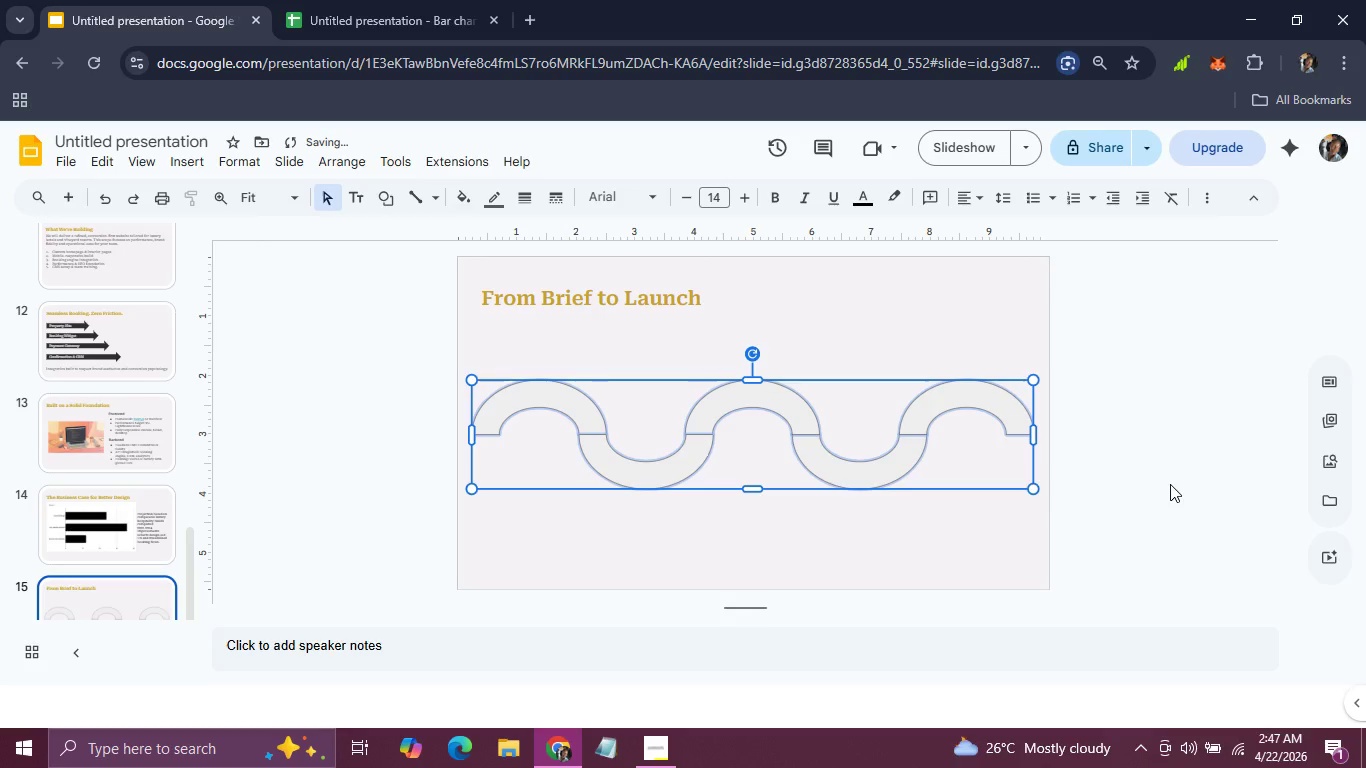 
left_click([1170, 484])
 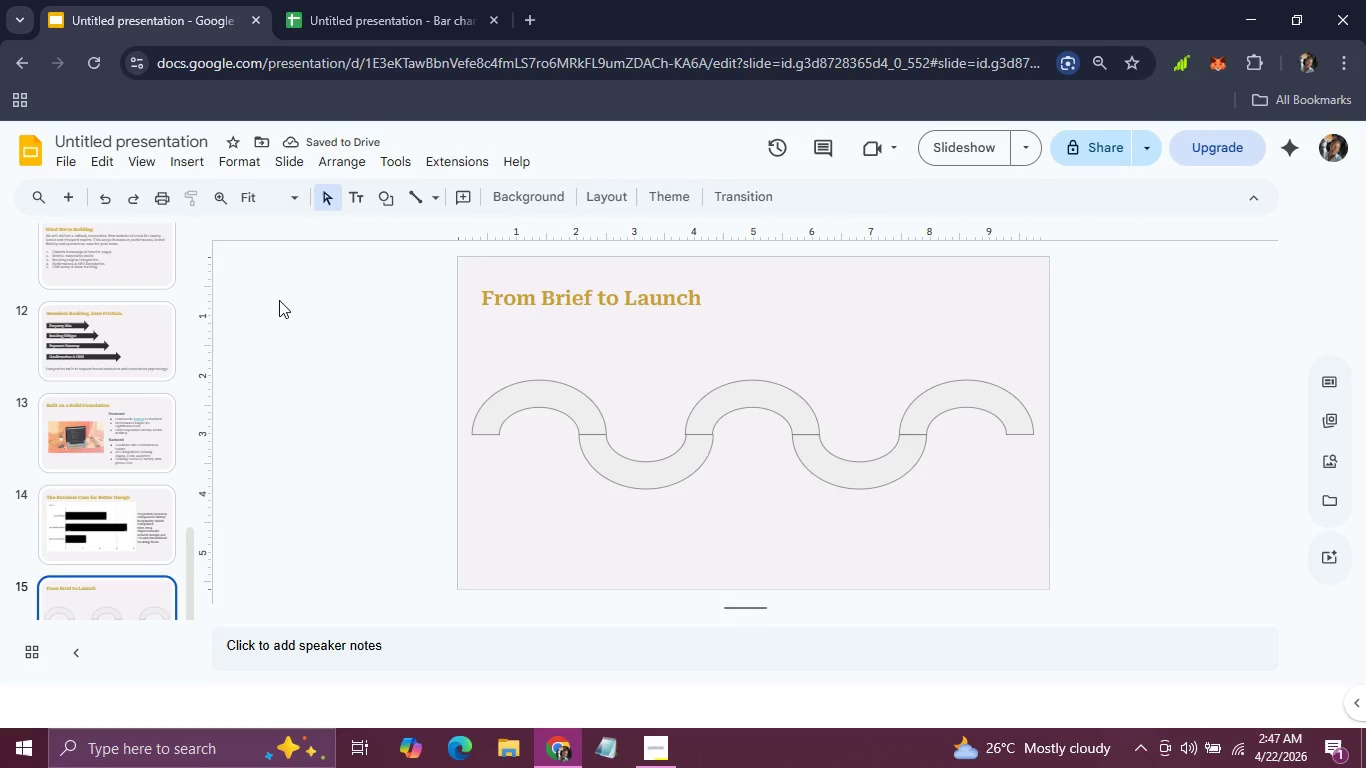 
left_click([485, 416])
 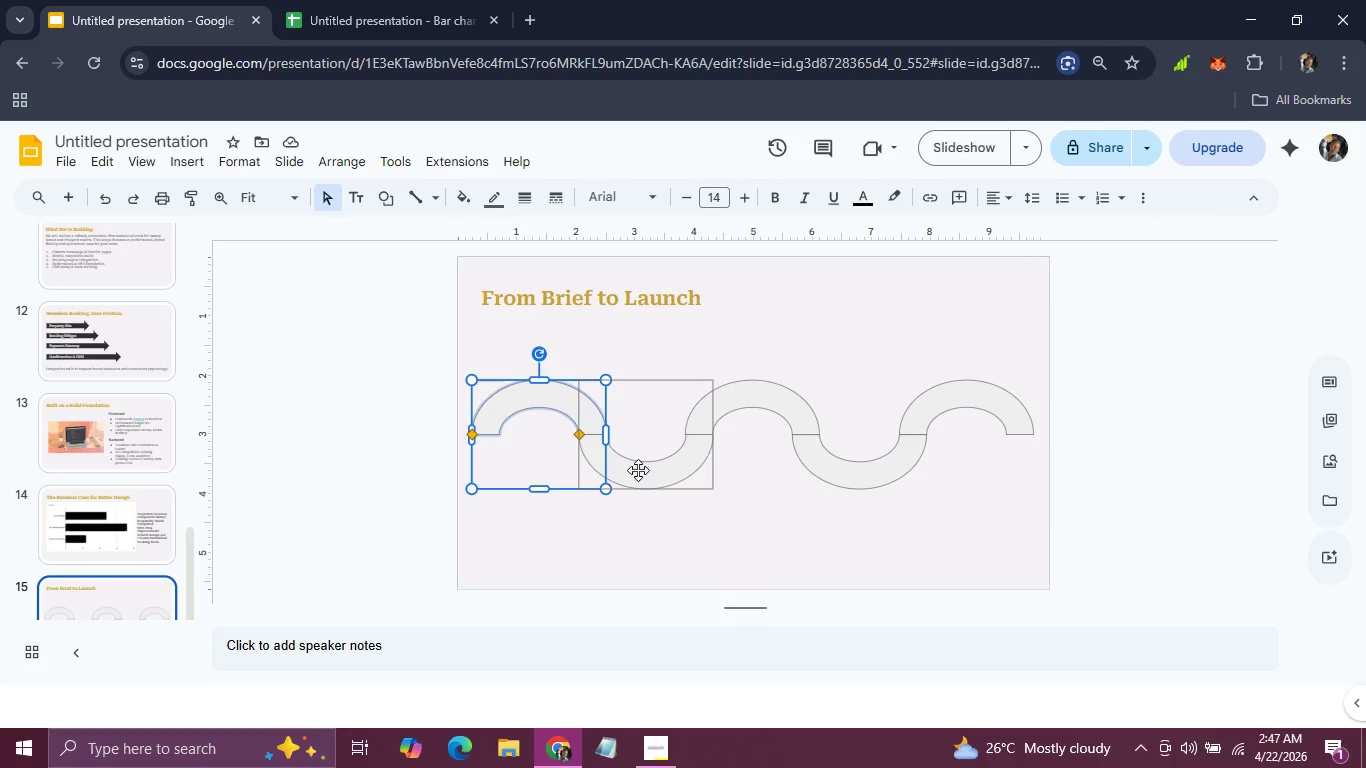 
hold_key(key=ShiftLeft, duration=1.52)
left_click([638, 470])
 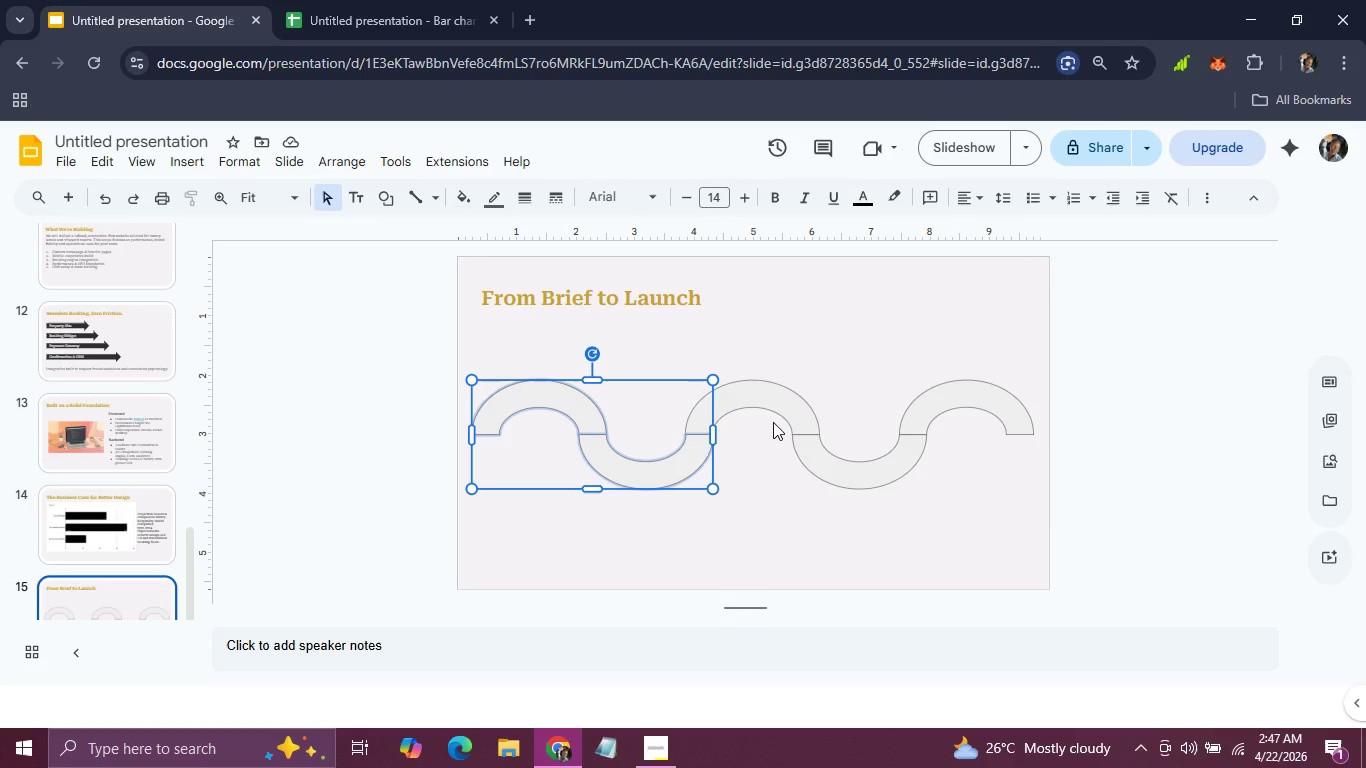 
left_click([773, 422])
 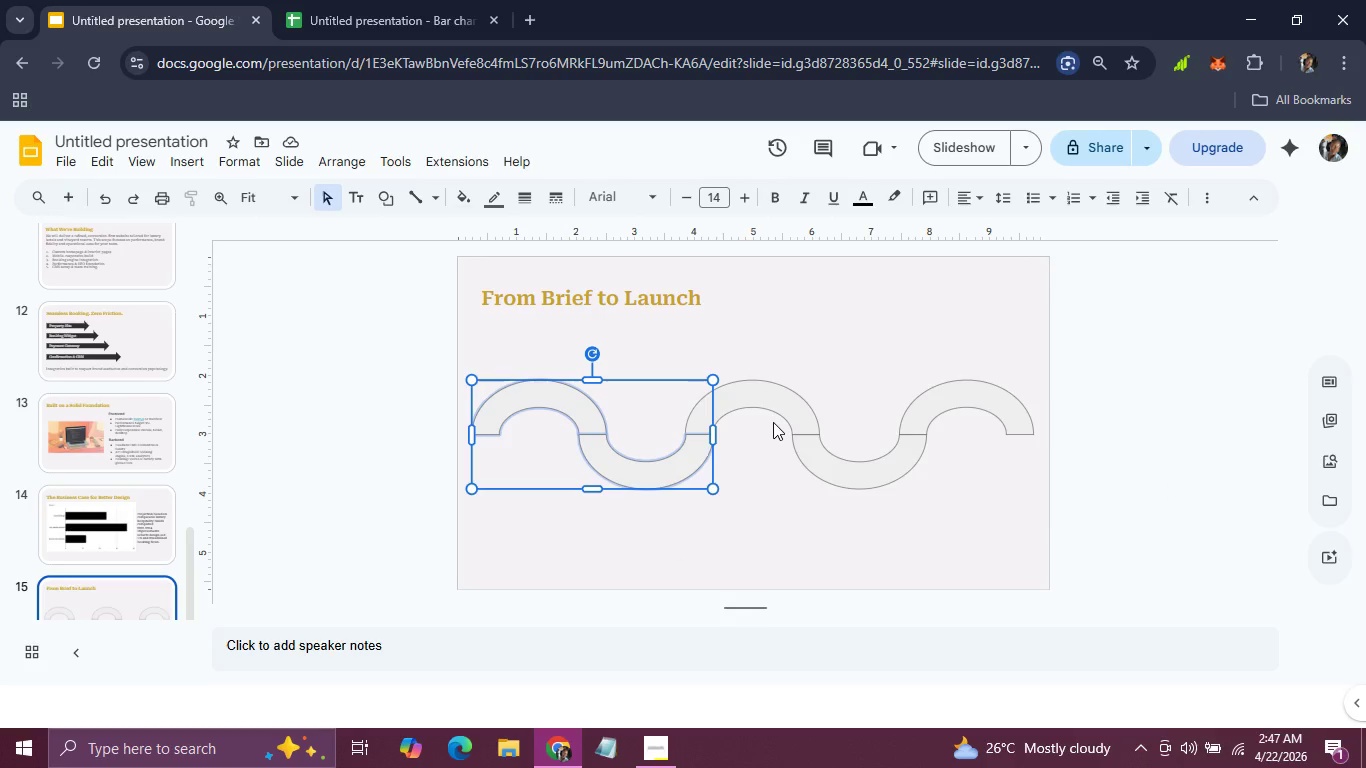 
hold_key(key=ShiftLeft, duration=1.51)
left_click([783, 402])
 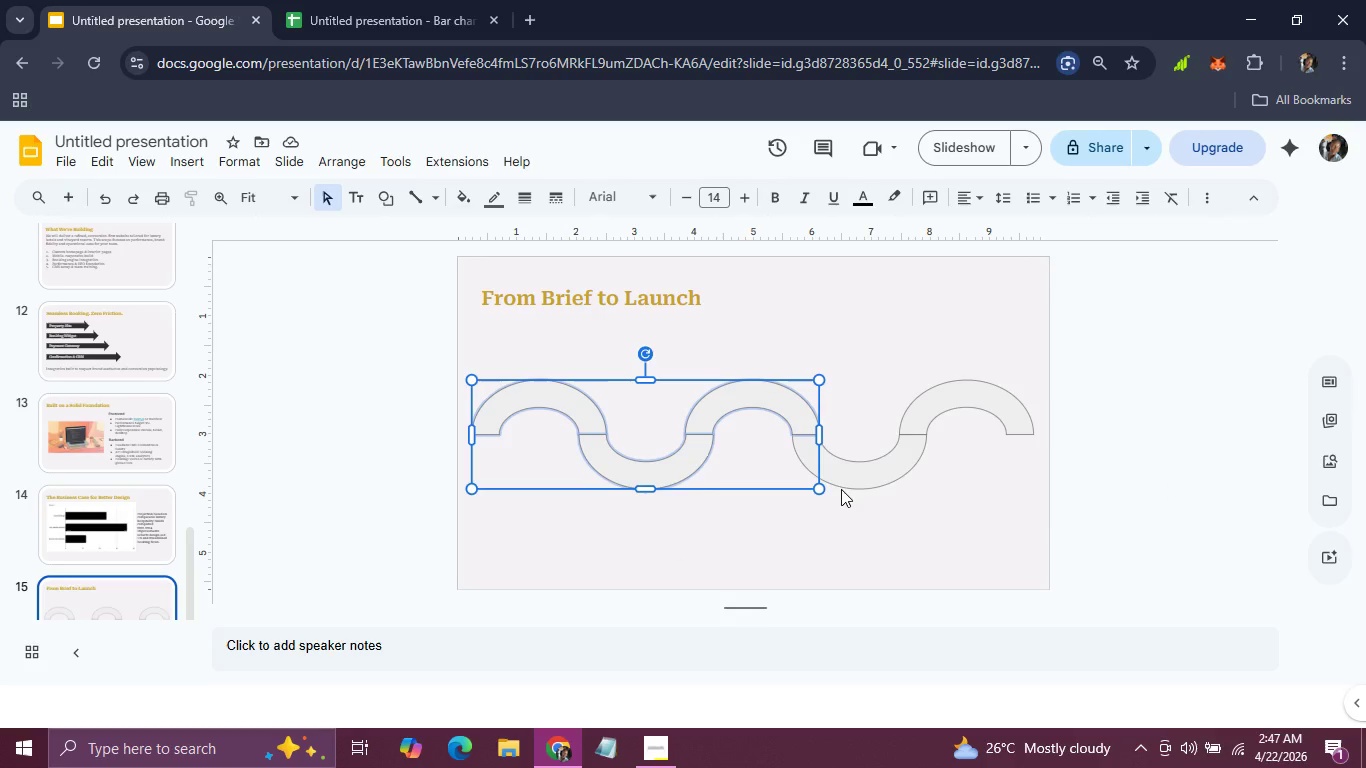 
hold_key(key=ShiftLeft, duration=1.5)
left_click([841, 489])
 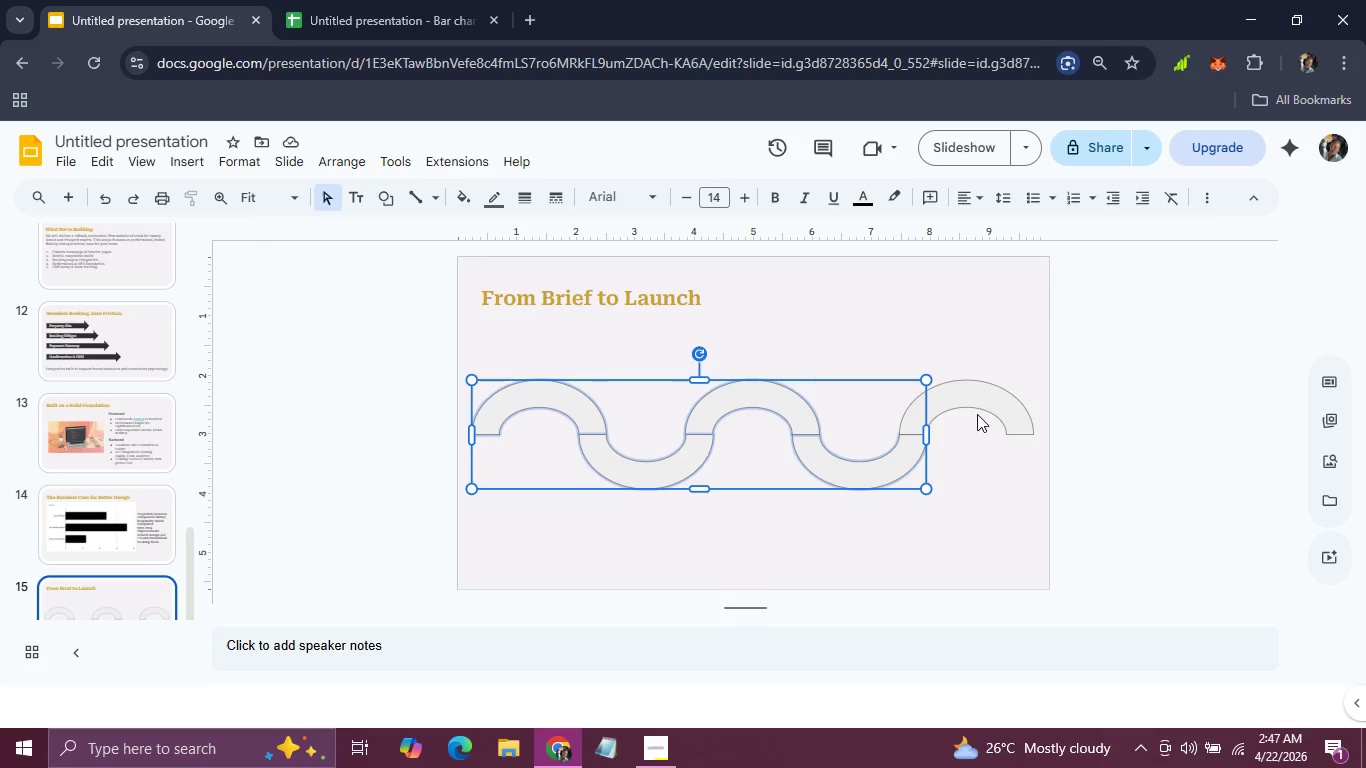 
left_click([977, 414])
 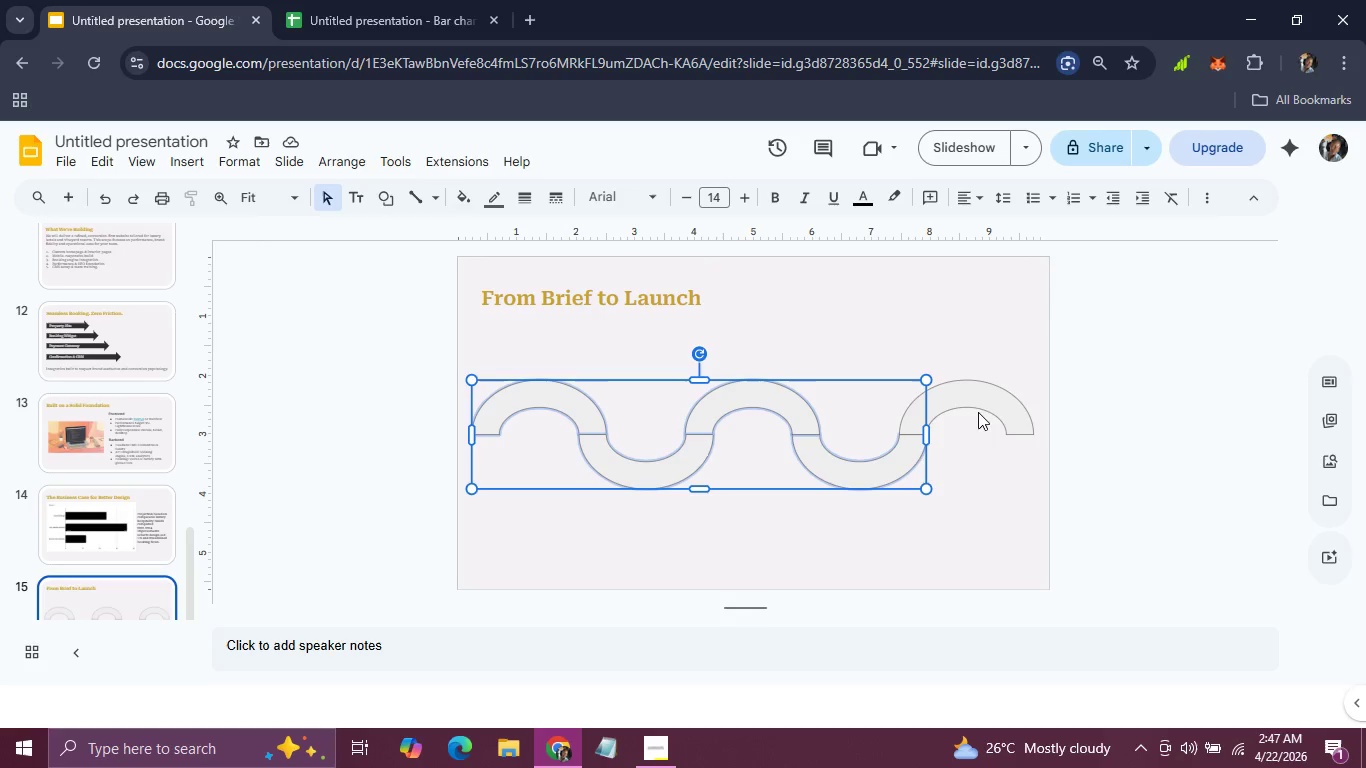 
hold_key(key=ShiftLeft, duration=0.77)
left_click([983, 401])
 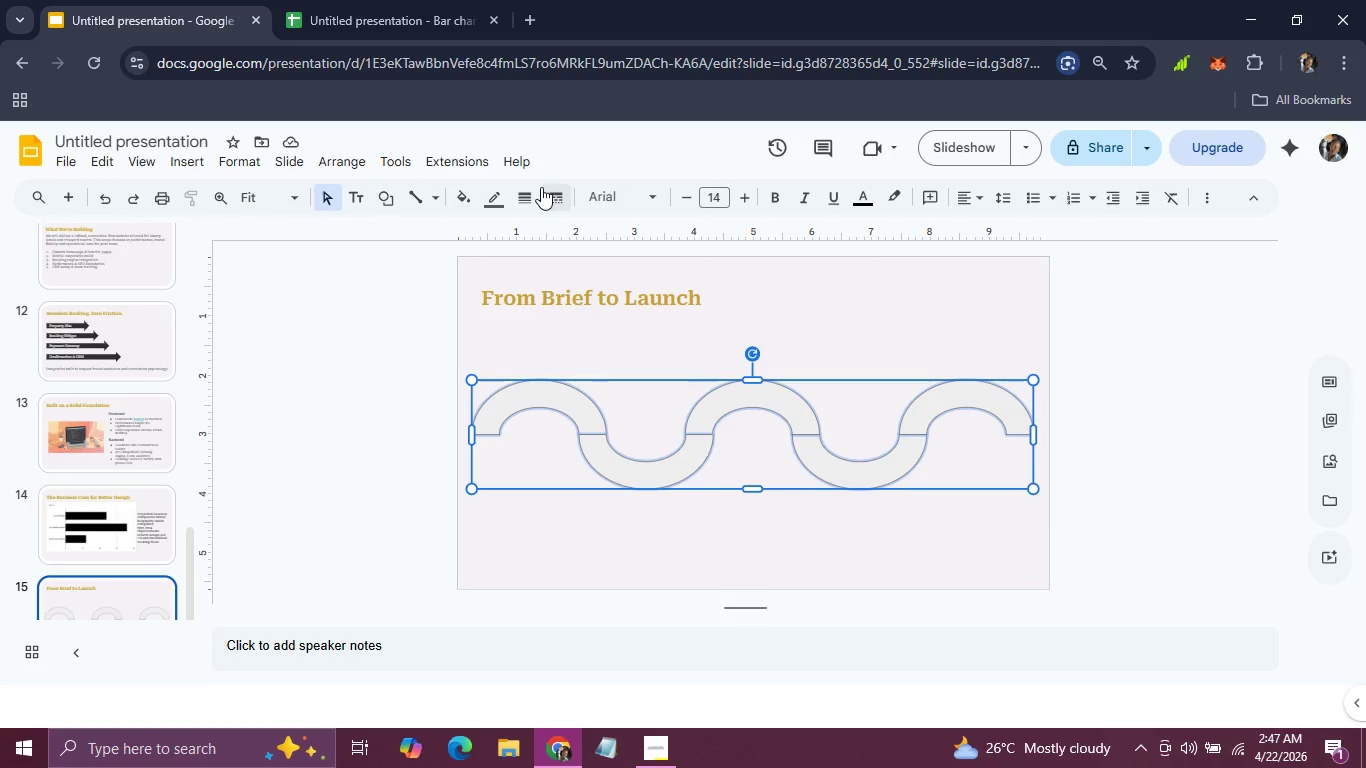 
left_click([502, 194])
 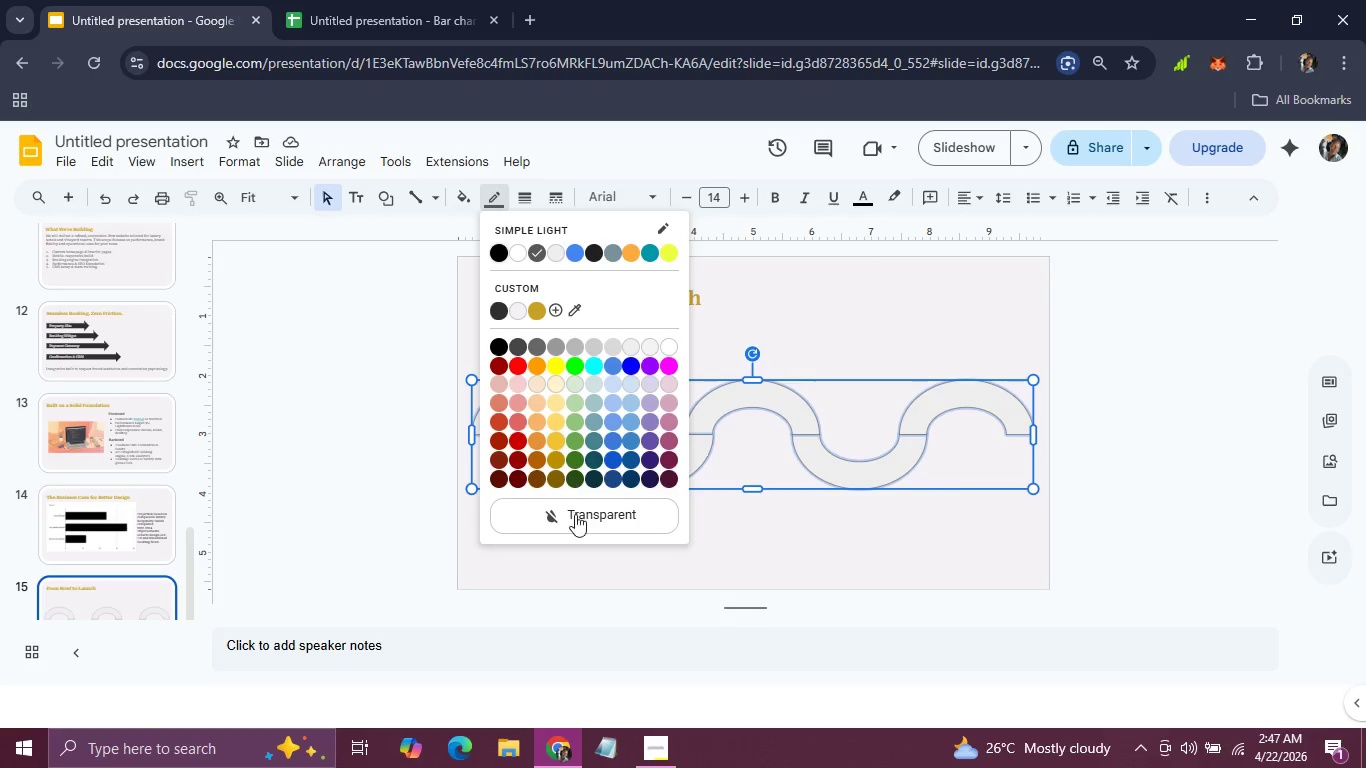 
left_click([581, 523])
 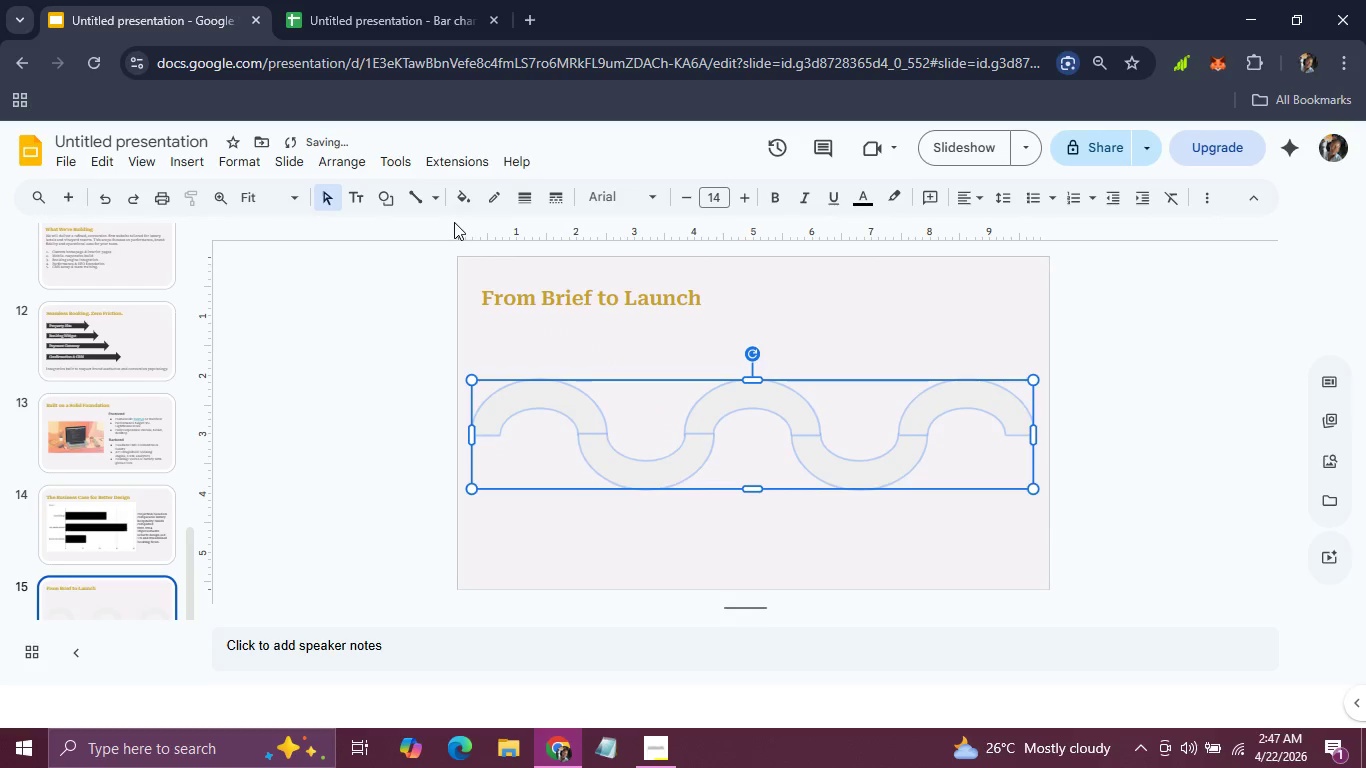 
mouse_move([434, 245])
 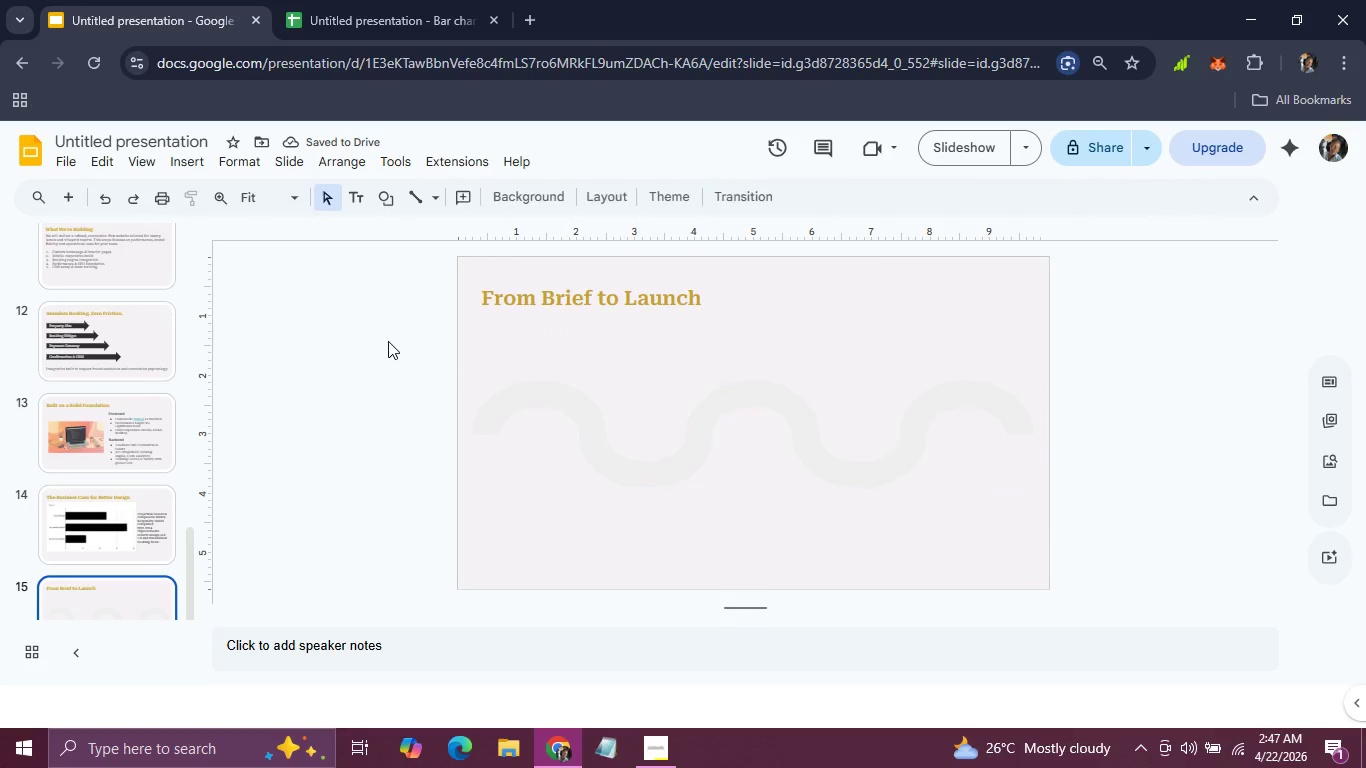 
left_click([388, 341])
 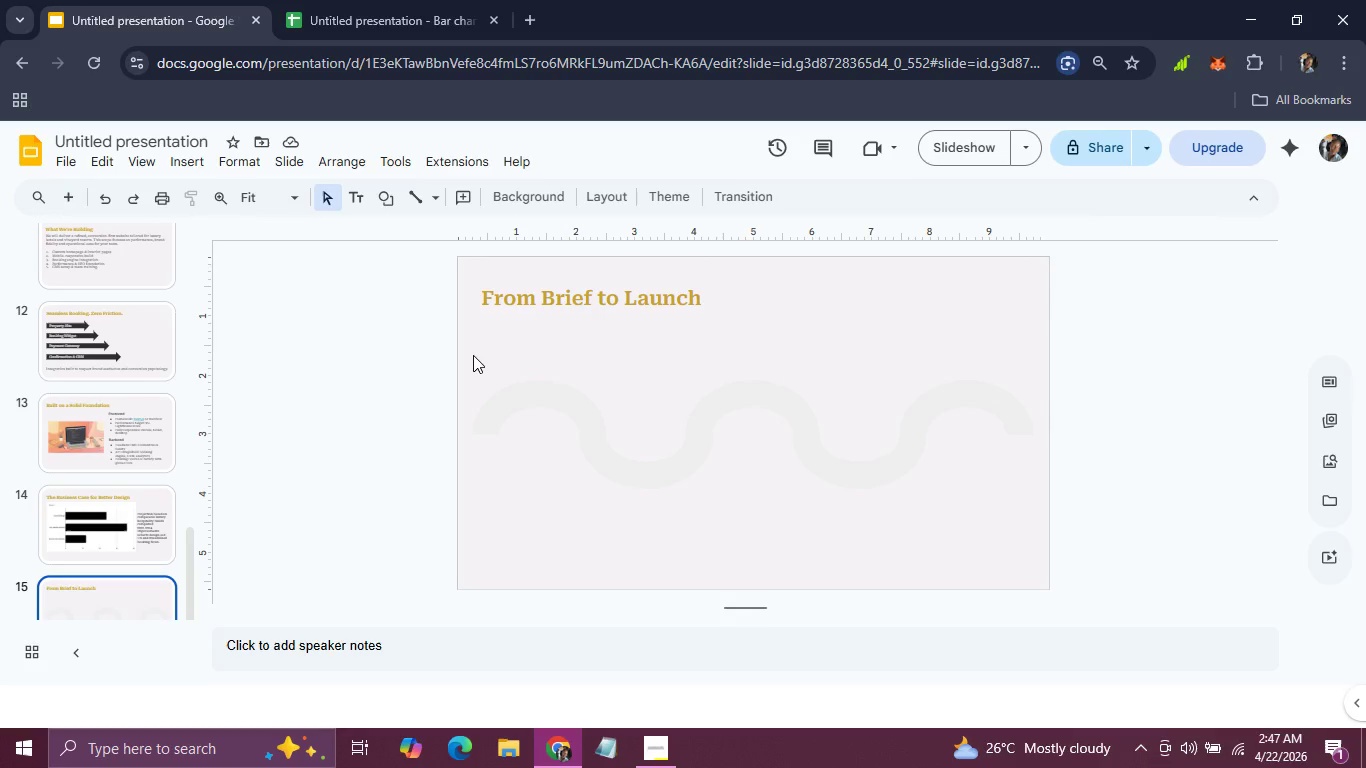 
left_click_drag(start_coordinate=[473, 355], to_coordinate=[1034, 514])
 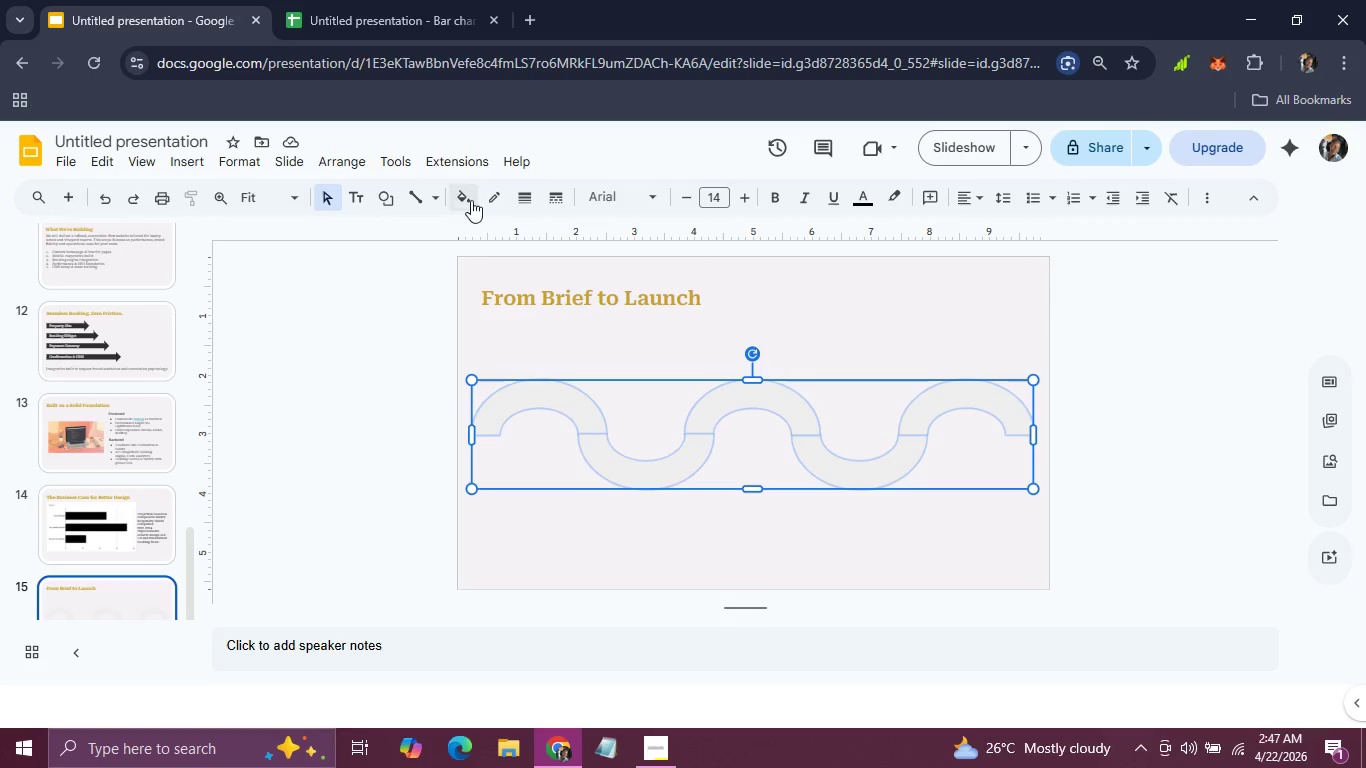 
left_click([471, 194])
 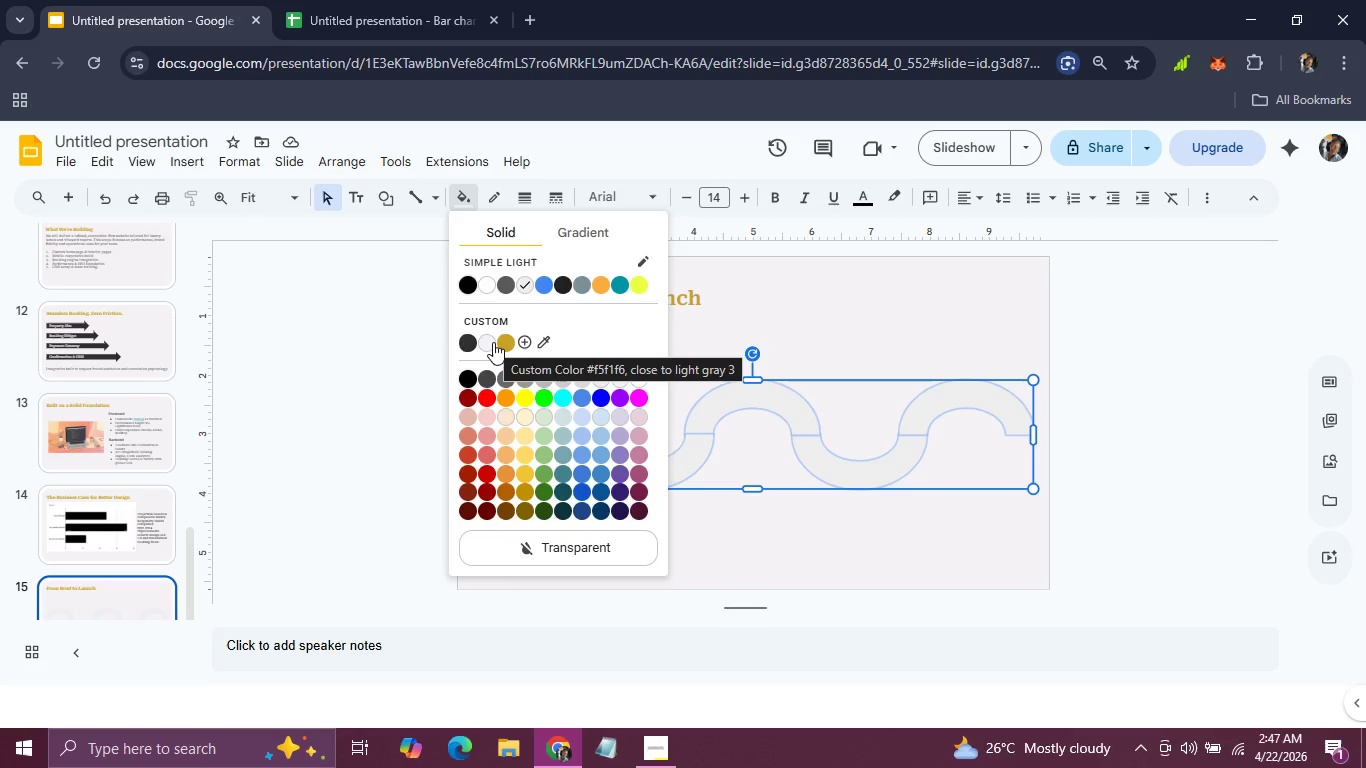 
wait(8.42)
 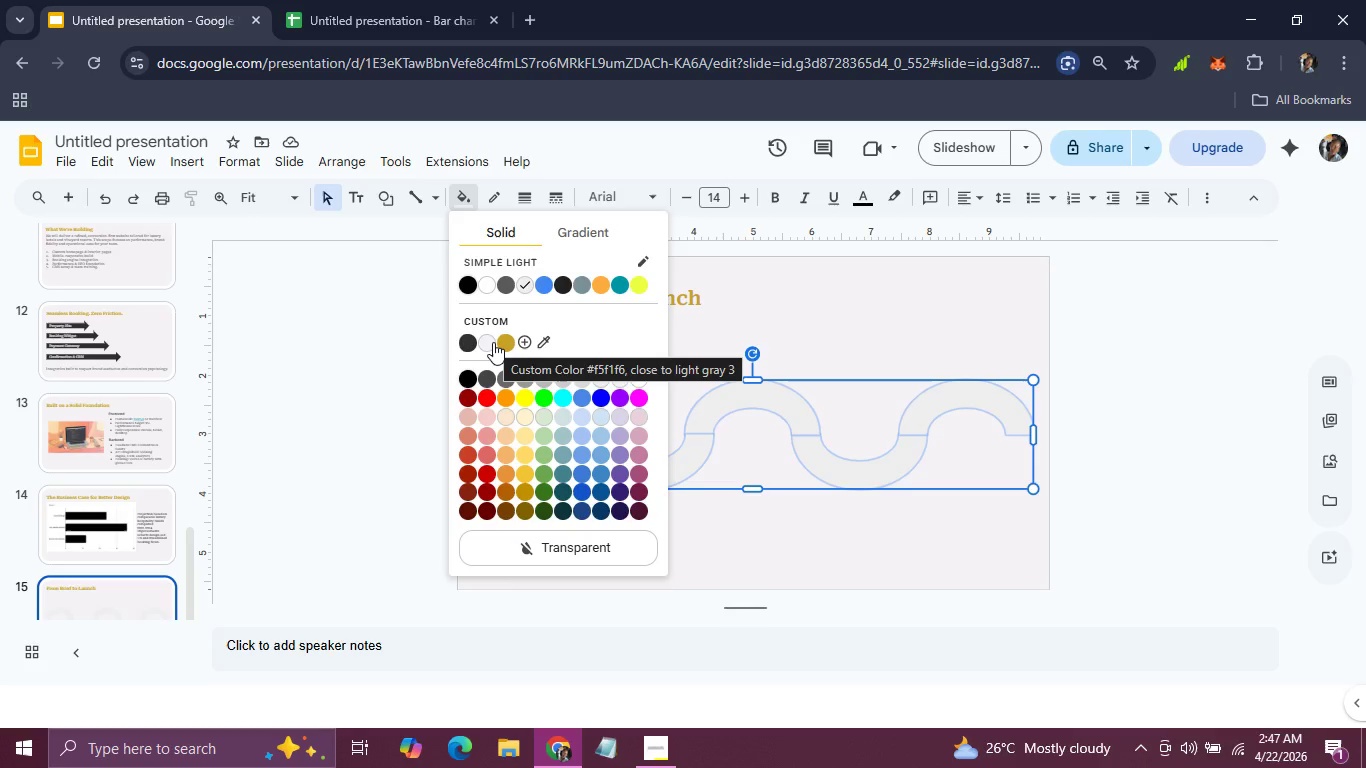 
left_click([461, 335])
 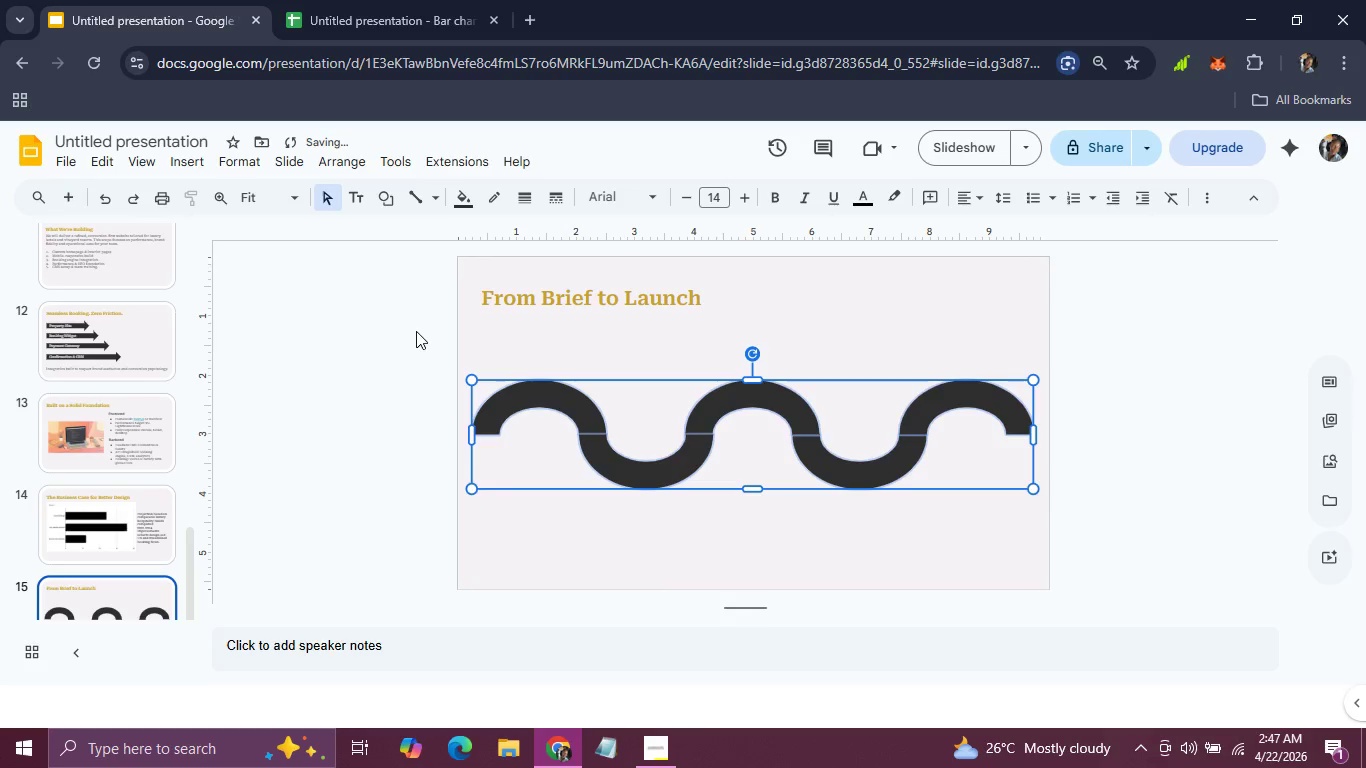 
left_click([414, 331])
 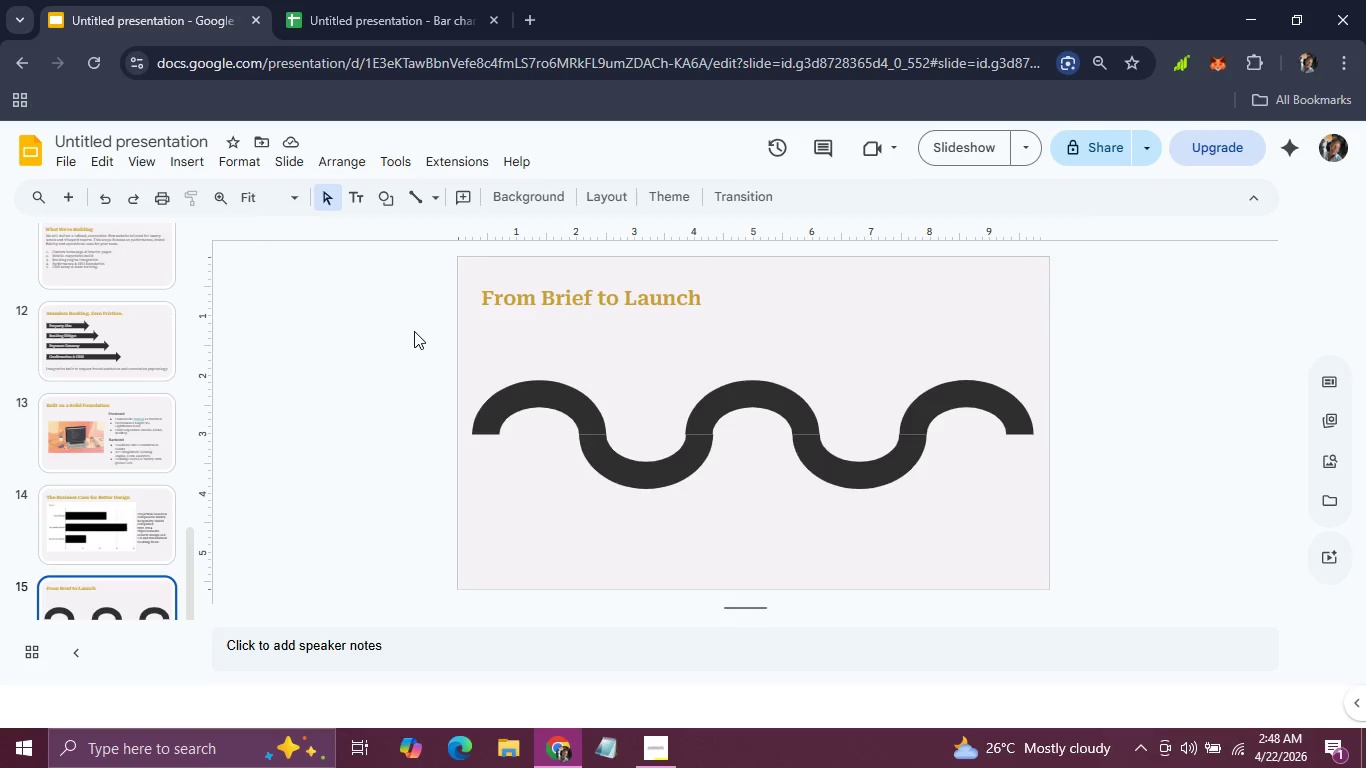 
wait(17.66)
 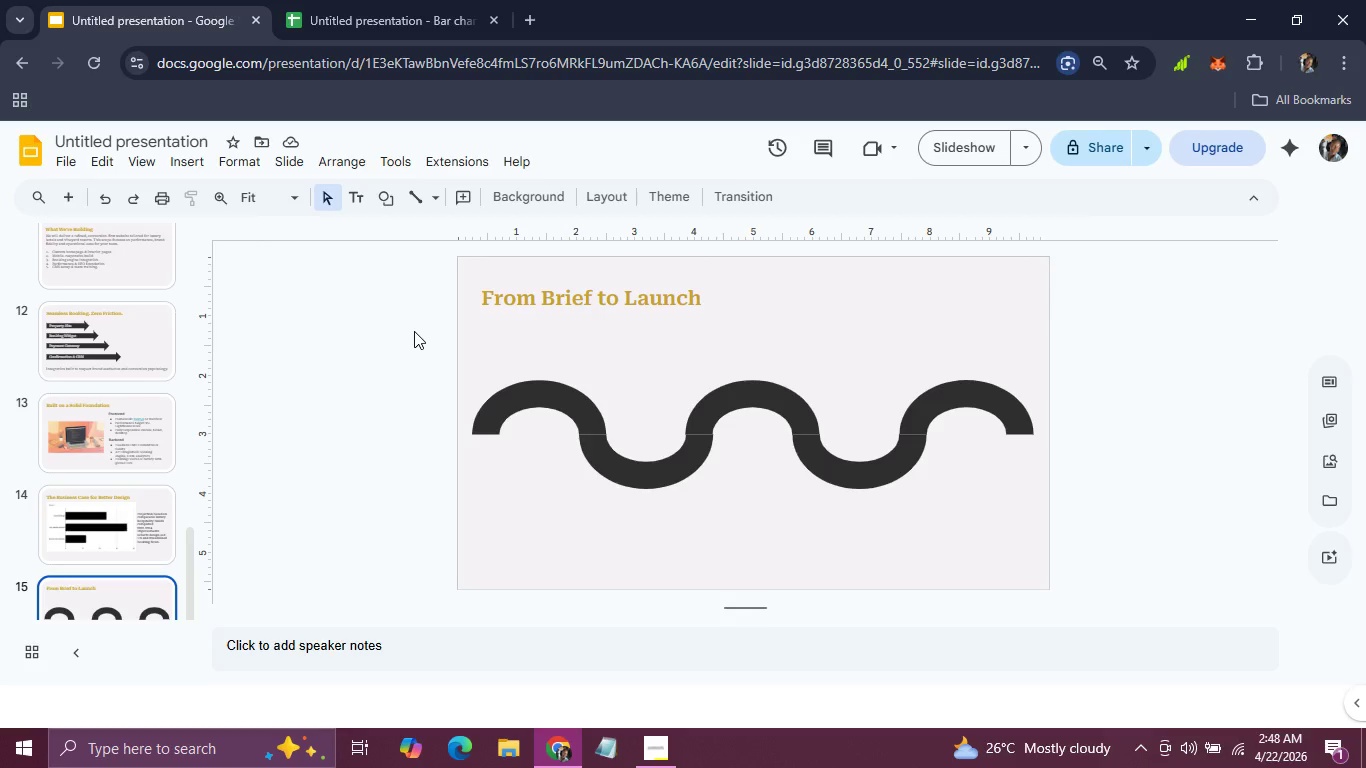 
key(Control+Z)
 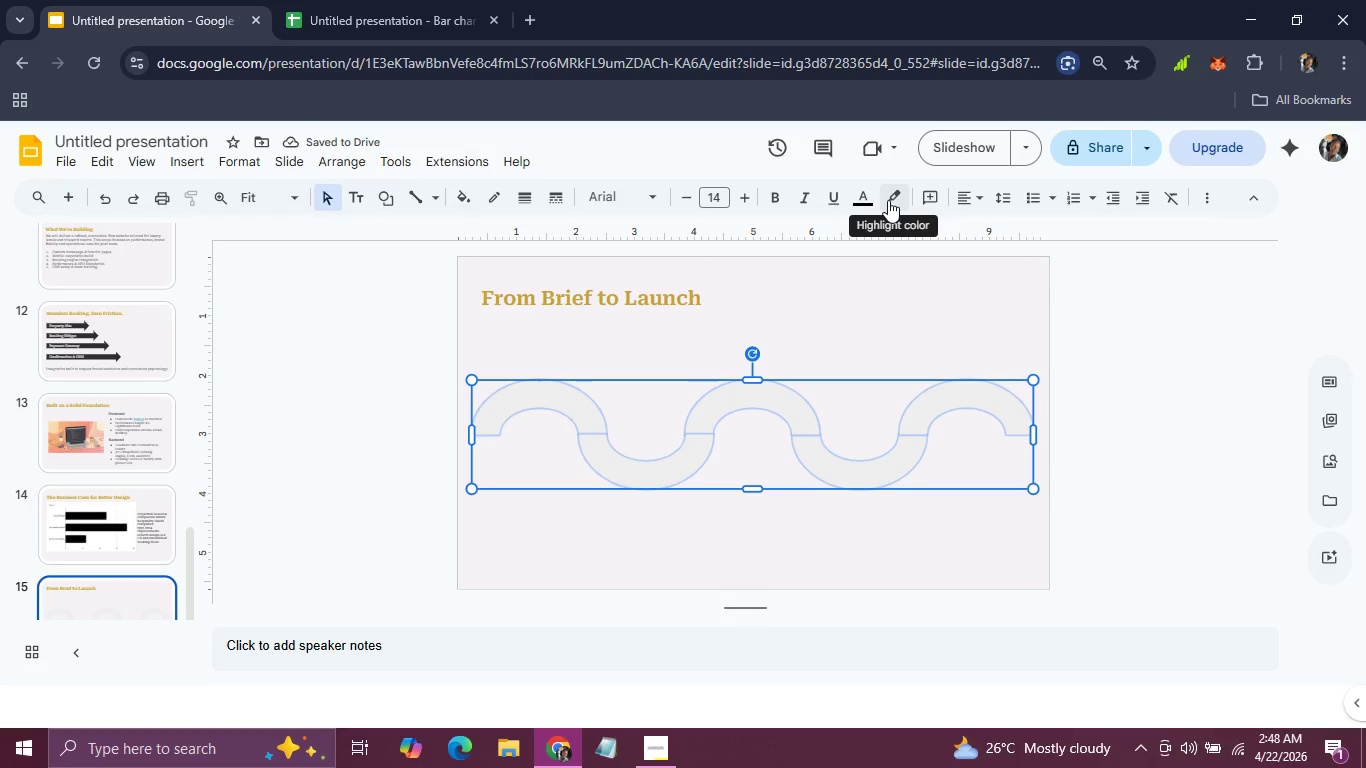 
wait(6.44)
 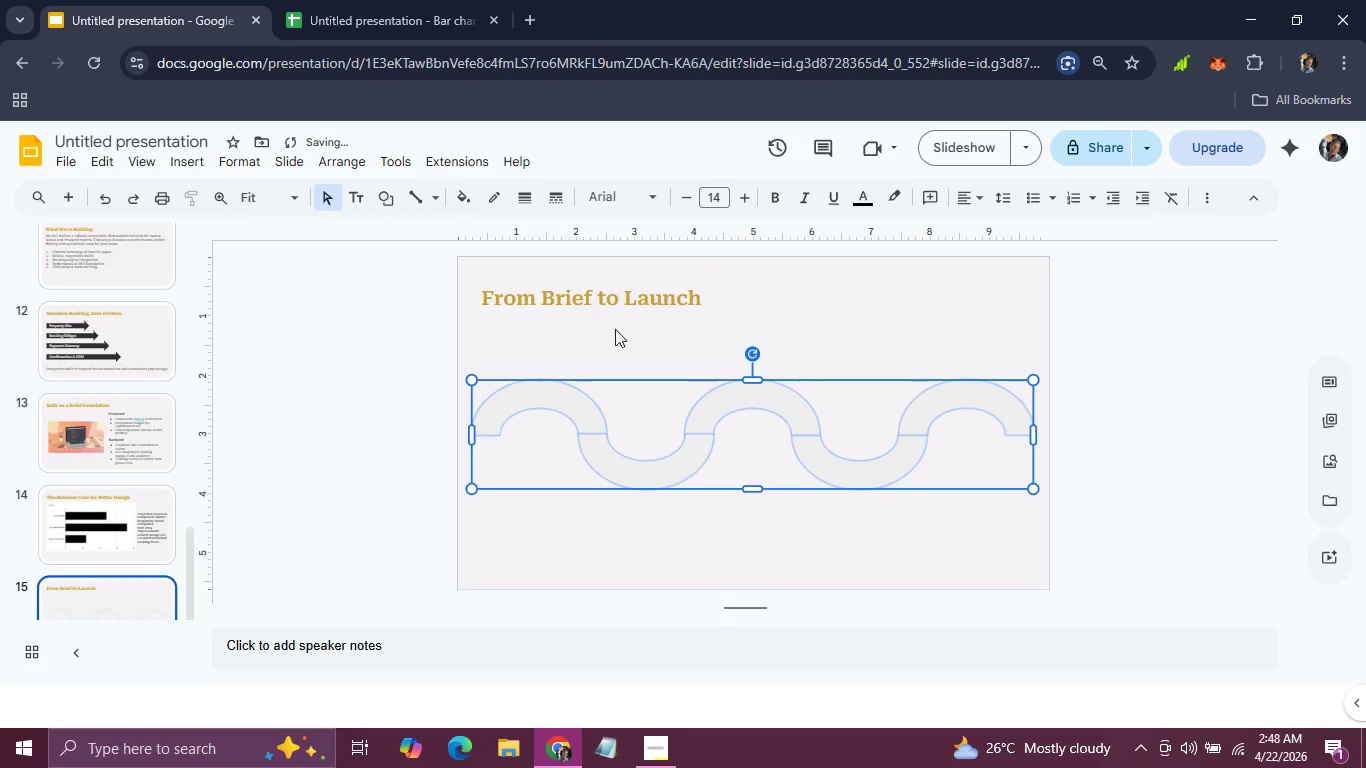 
left_click([898, 203])
 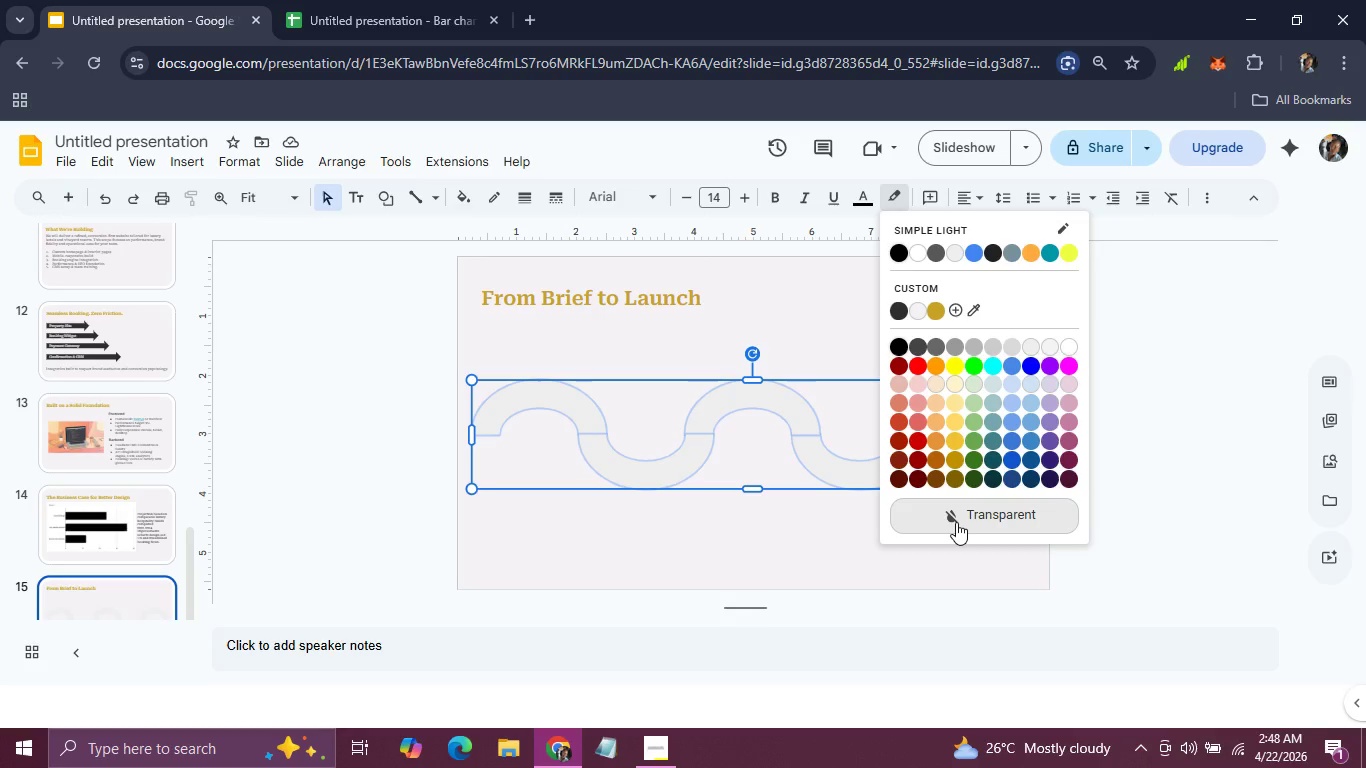 
left_click([956, 522])
 